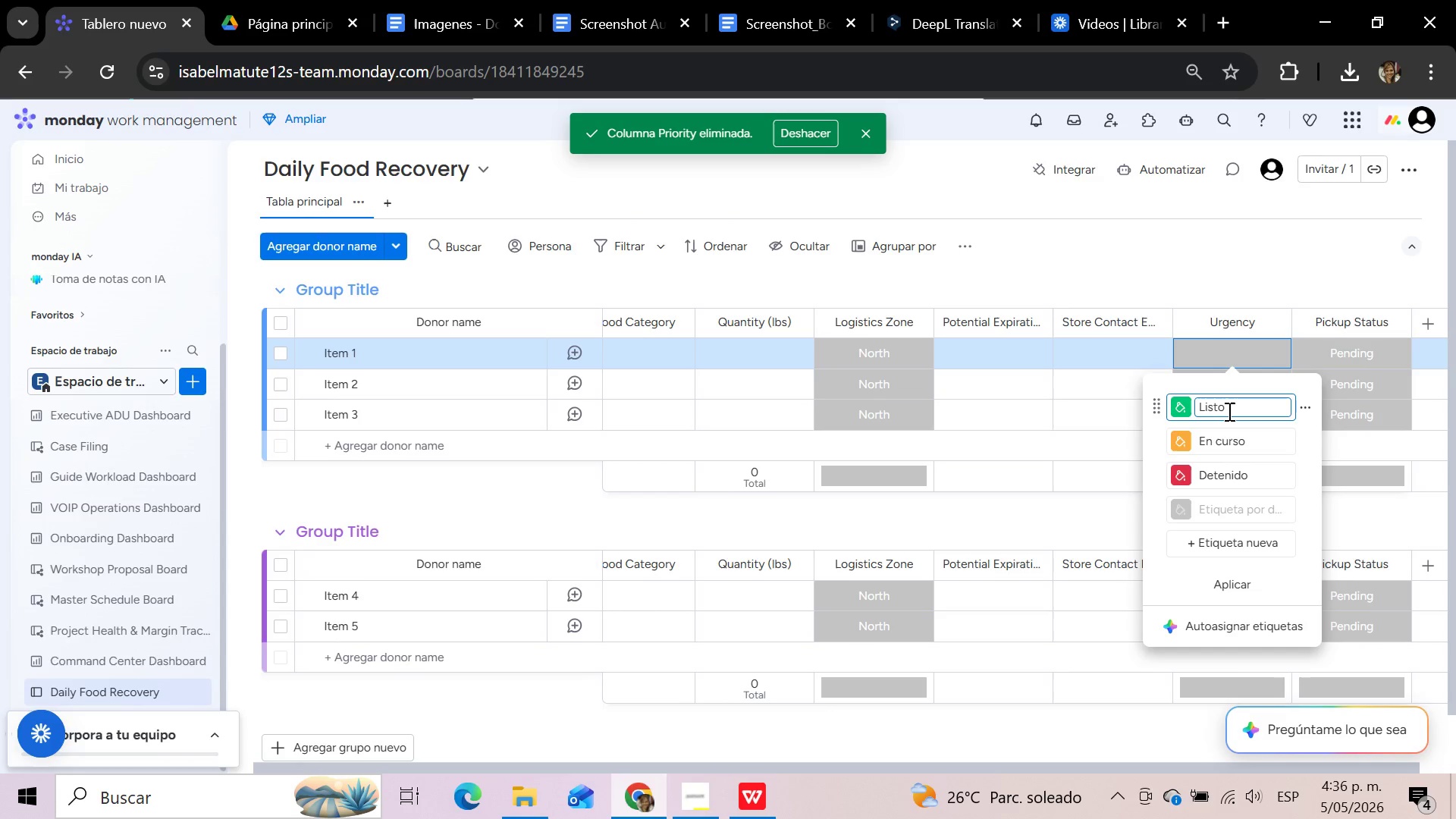 
wait(8.59)
 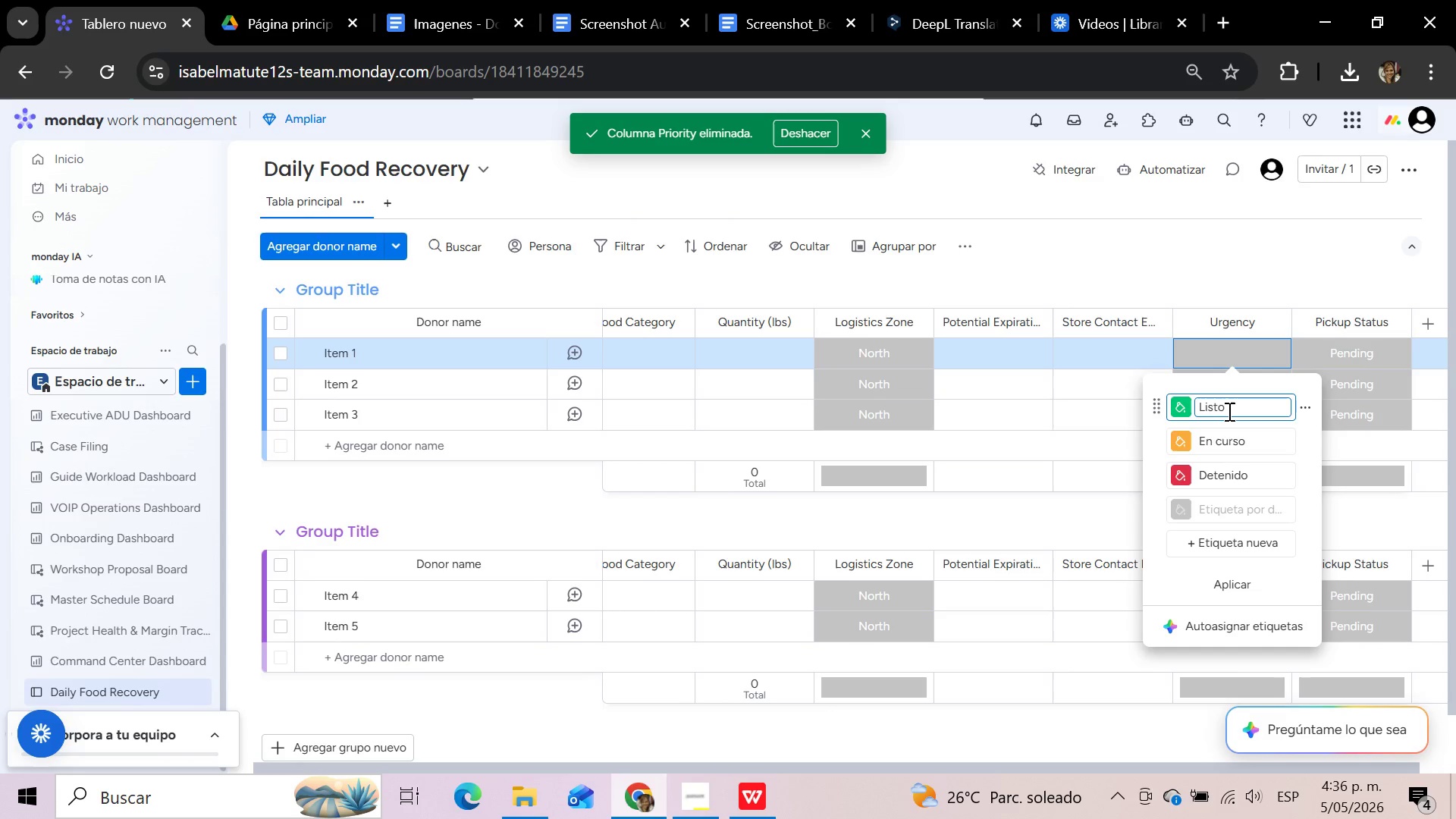 
left_click_drag(start_coordinate=[1238, 410], to_coordinate=[1191, 411])
 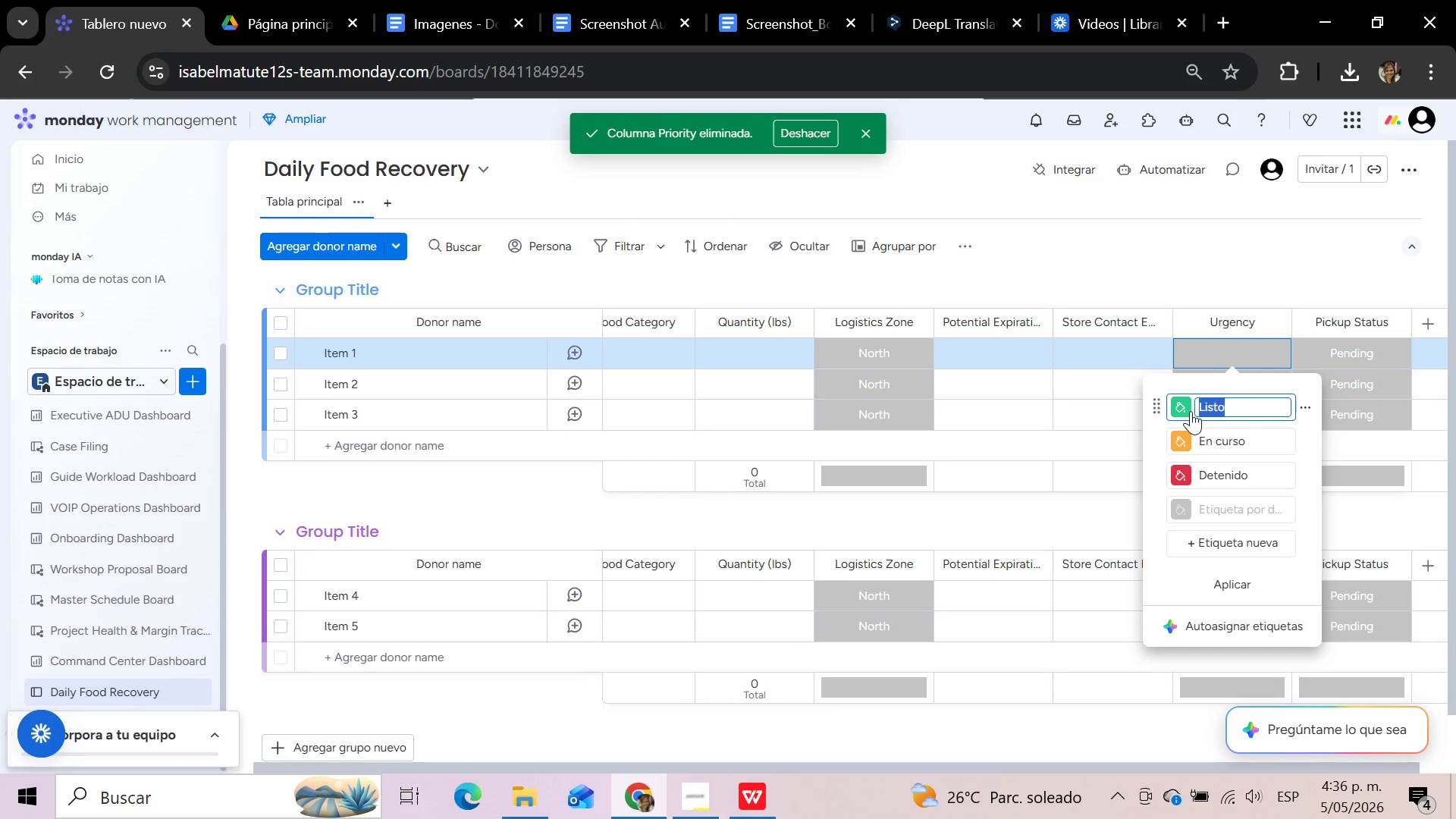 
type(Low)
 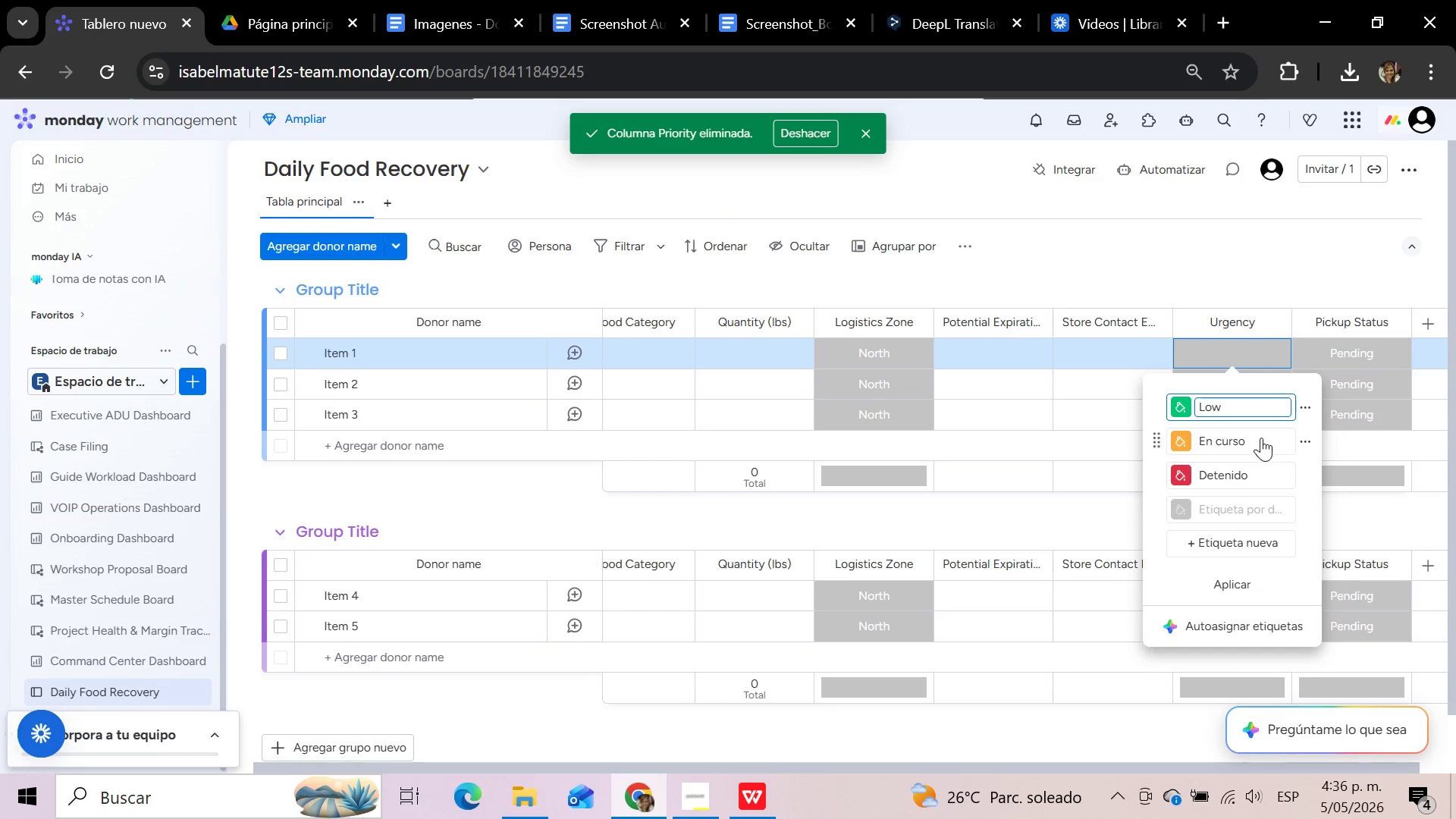 
left_click_drag(start_coordinate=[1247, 438], to_coordinate=[1205, 436])
 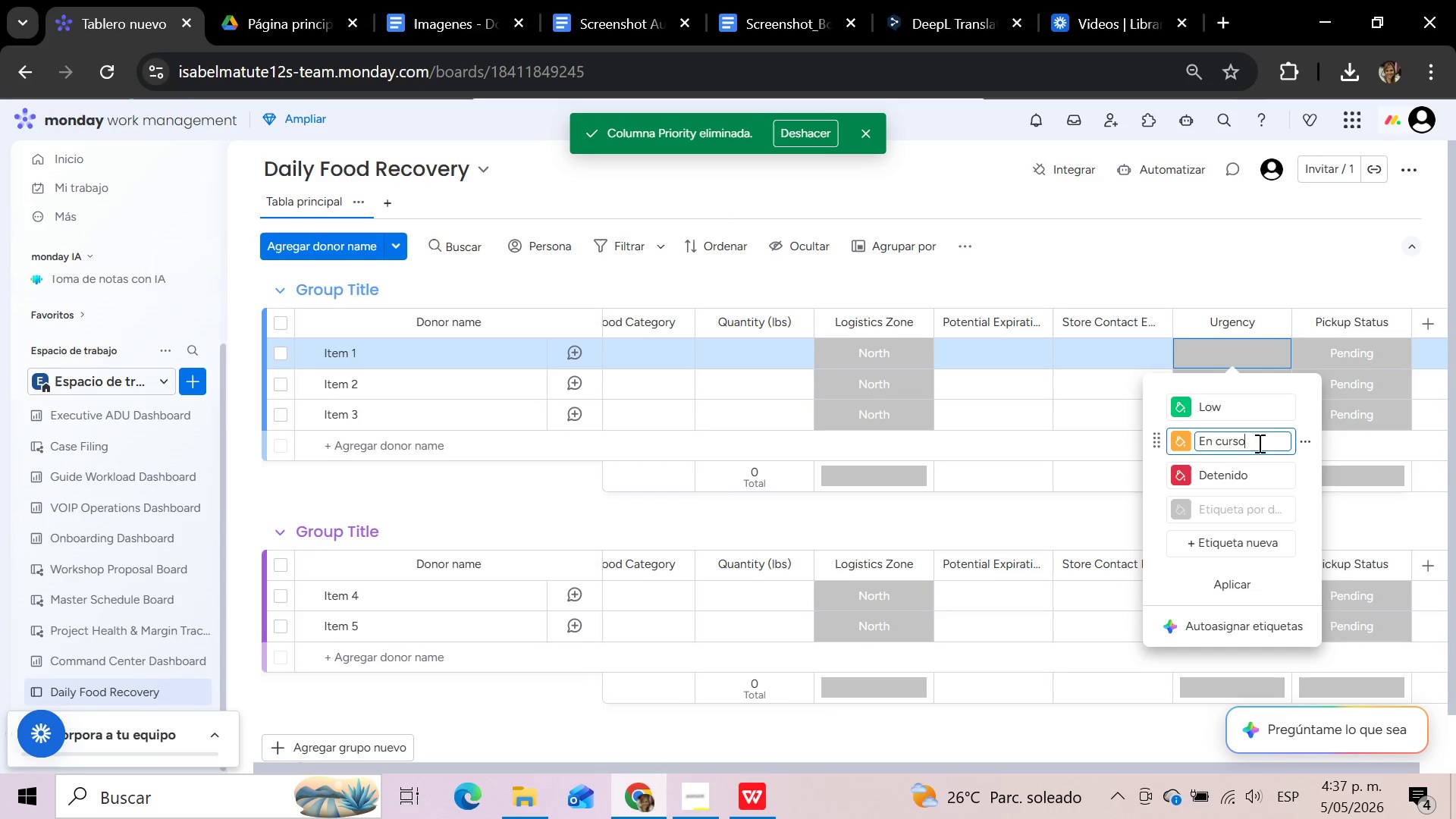 
left_click_drag(start_coordinate=[1258, 443], to_coordinate=[1191, 446])
 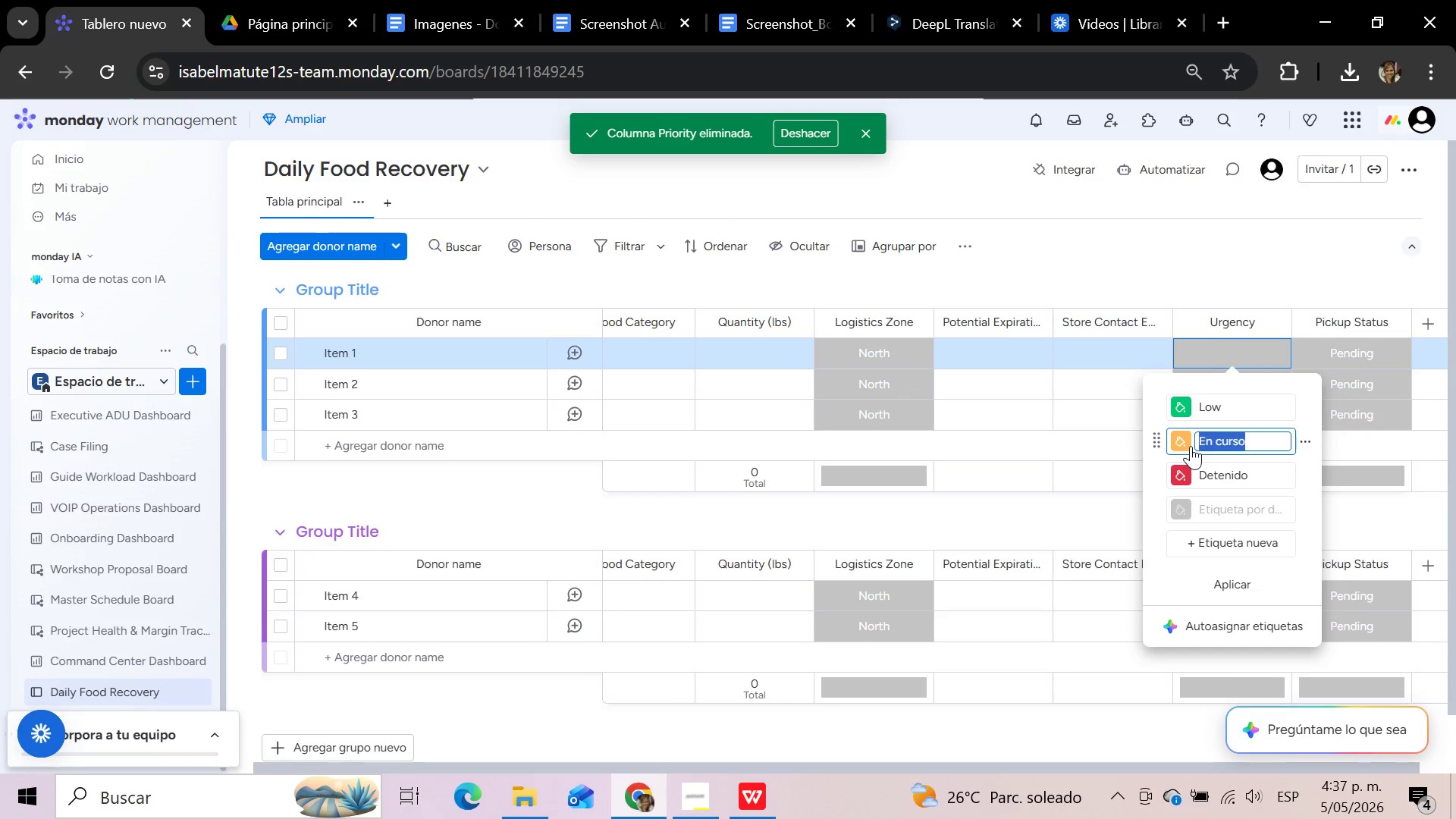 
type(Medium)
 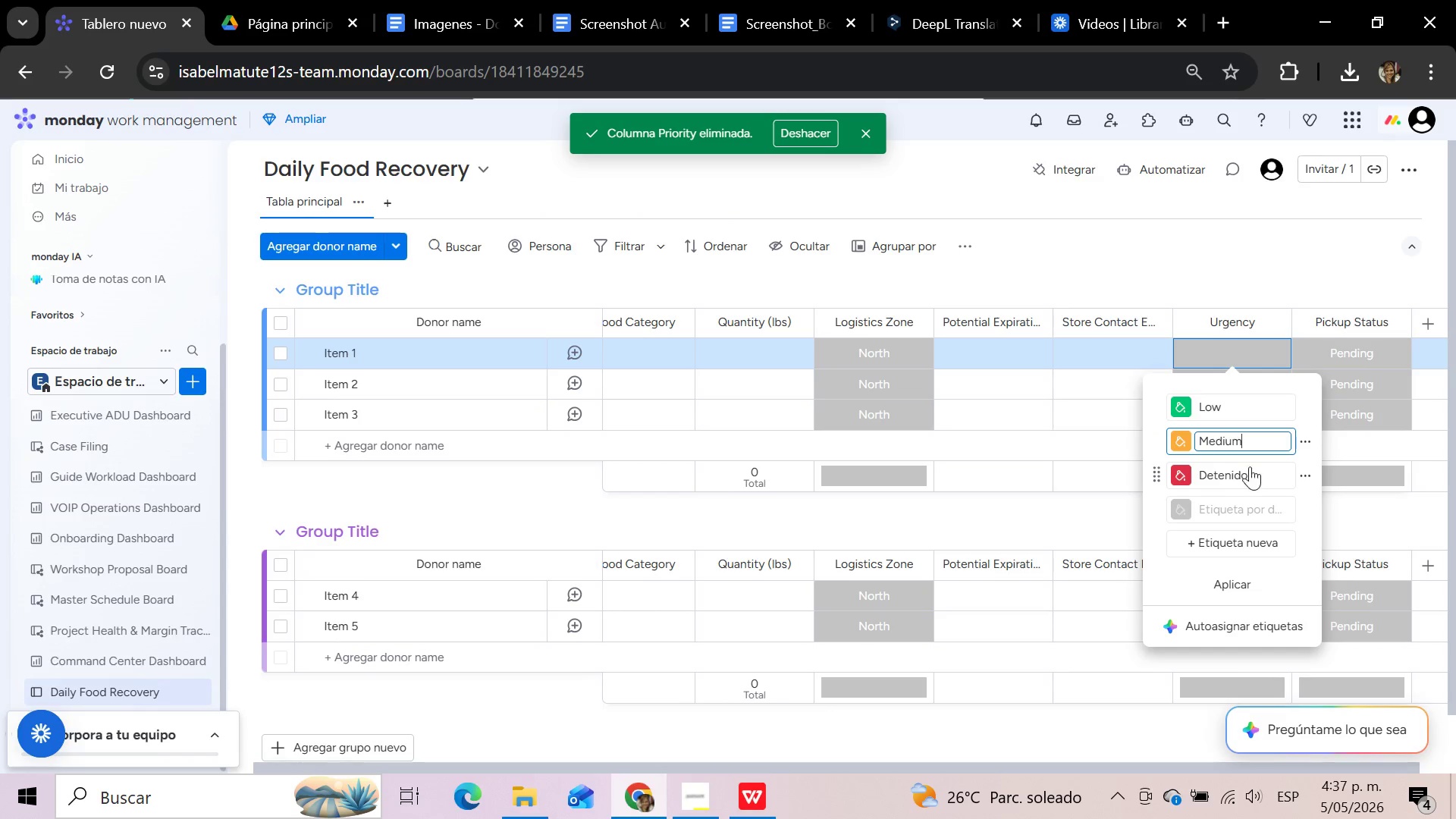 
left_click([1252, 466])
 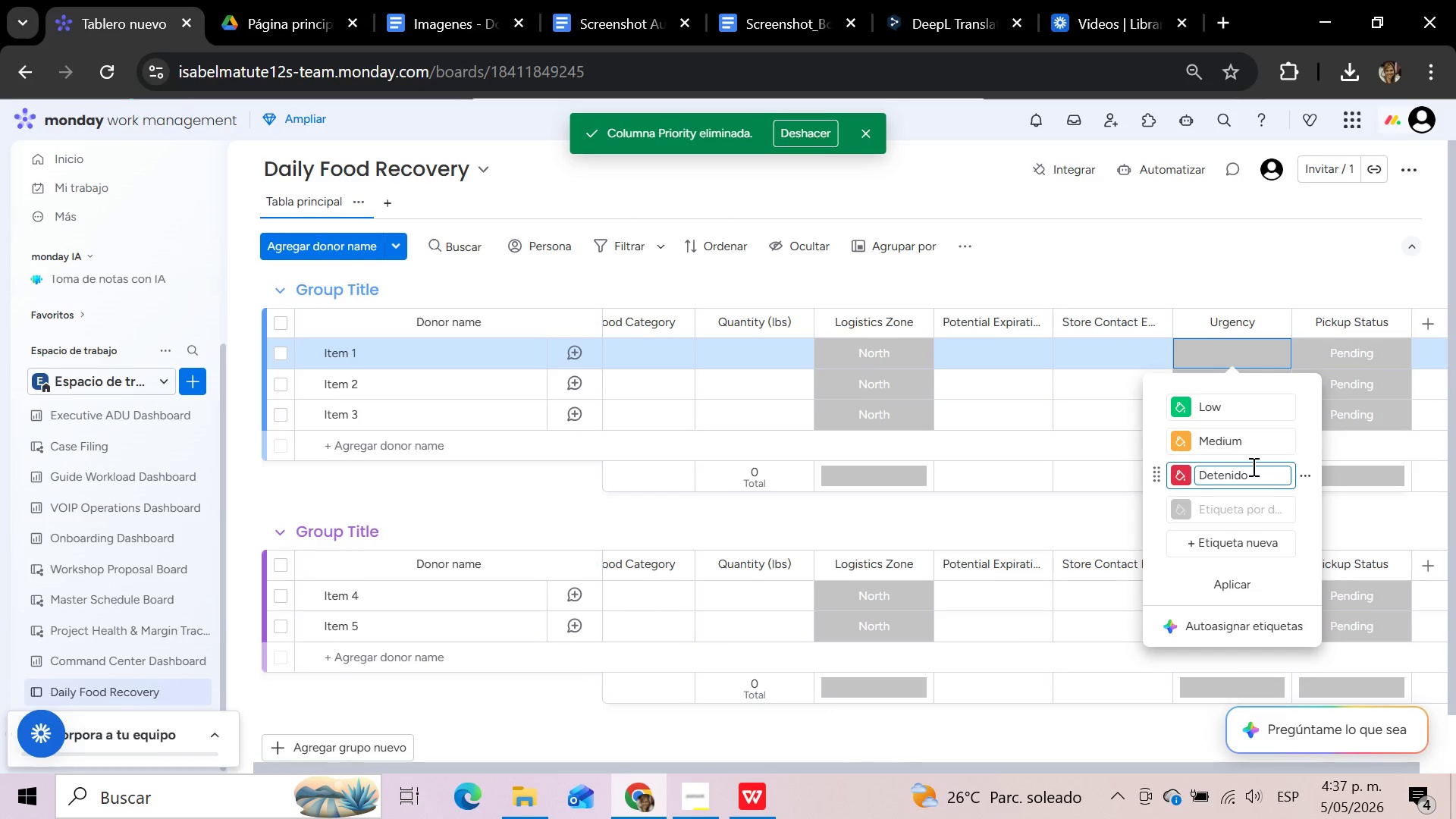 
hold_key(key=Backspace, duration=0.98)
 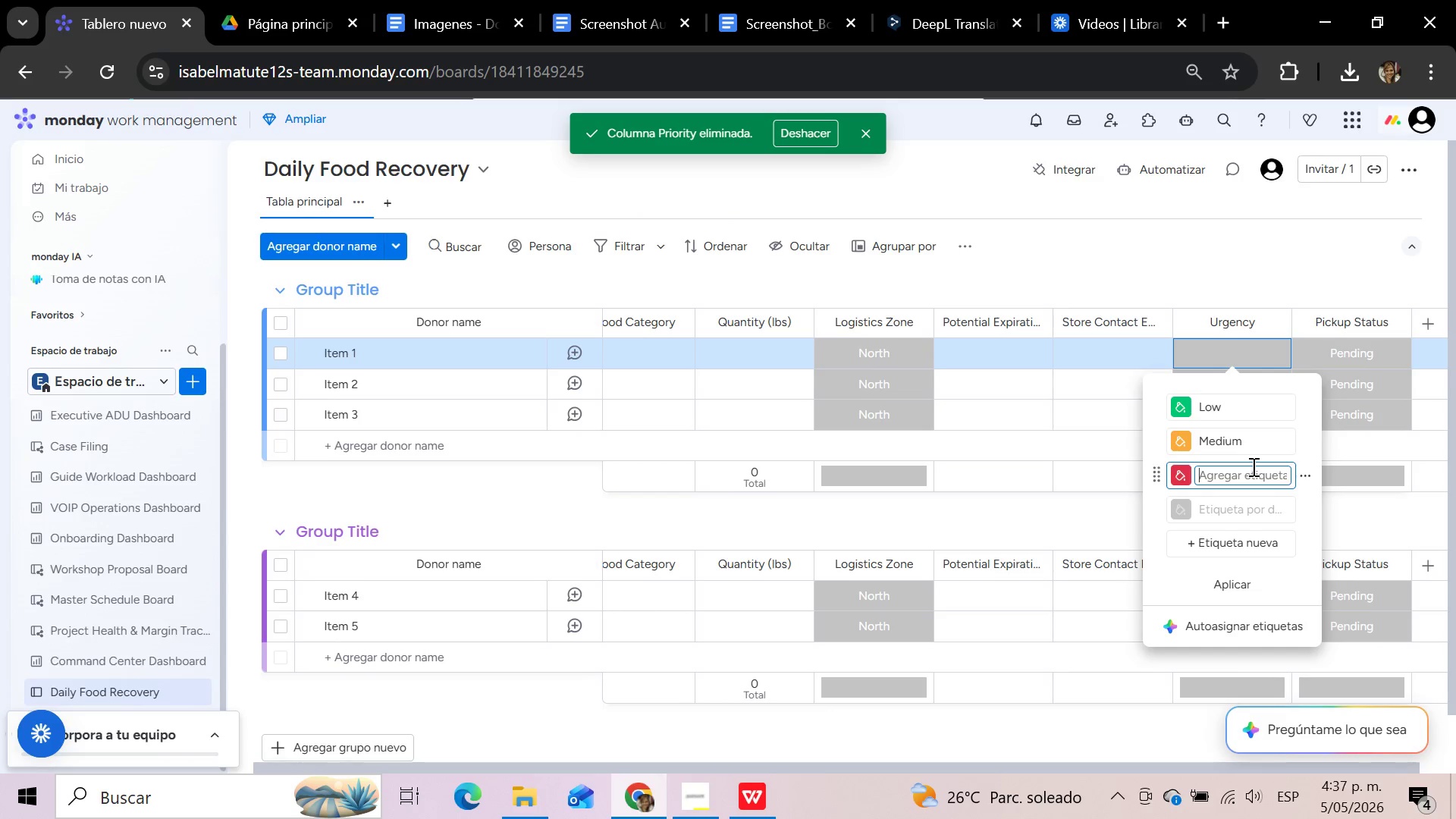 
type(Hihg)
 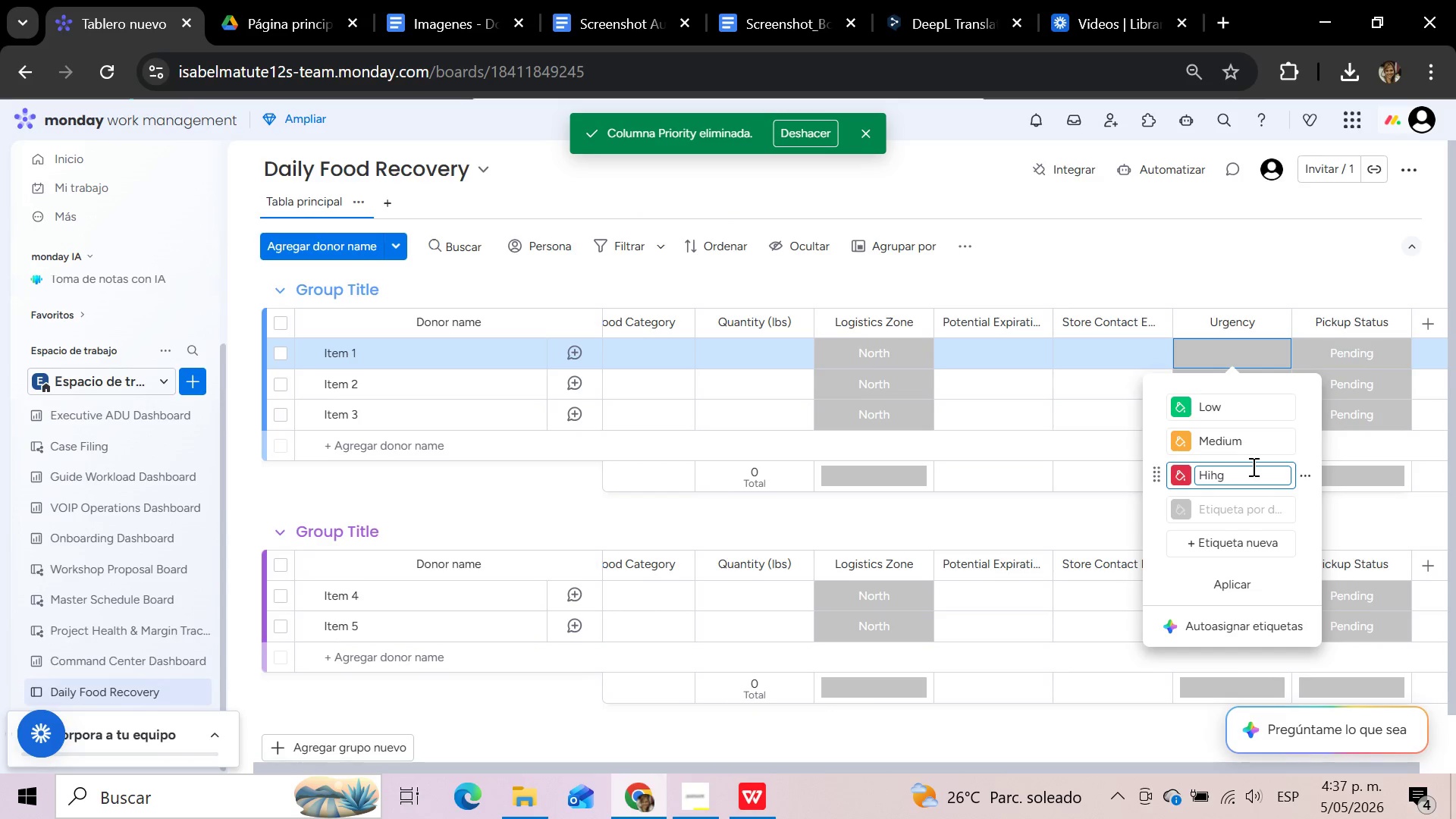 
key(Backspace)
key(Backspace)
type(gh)
 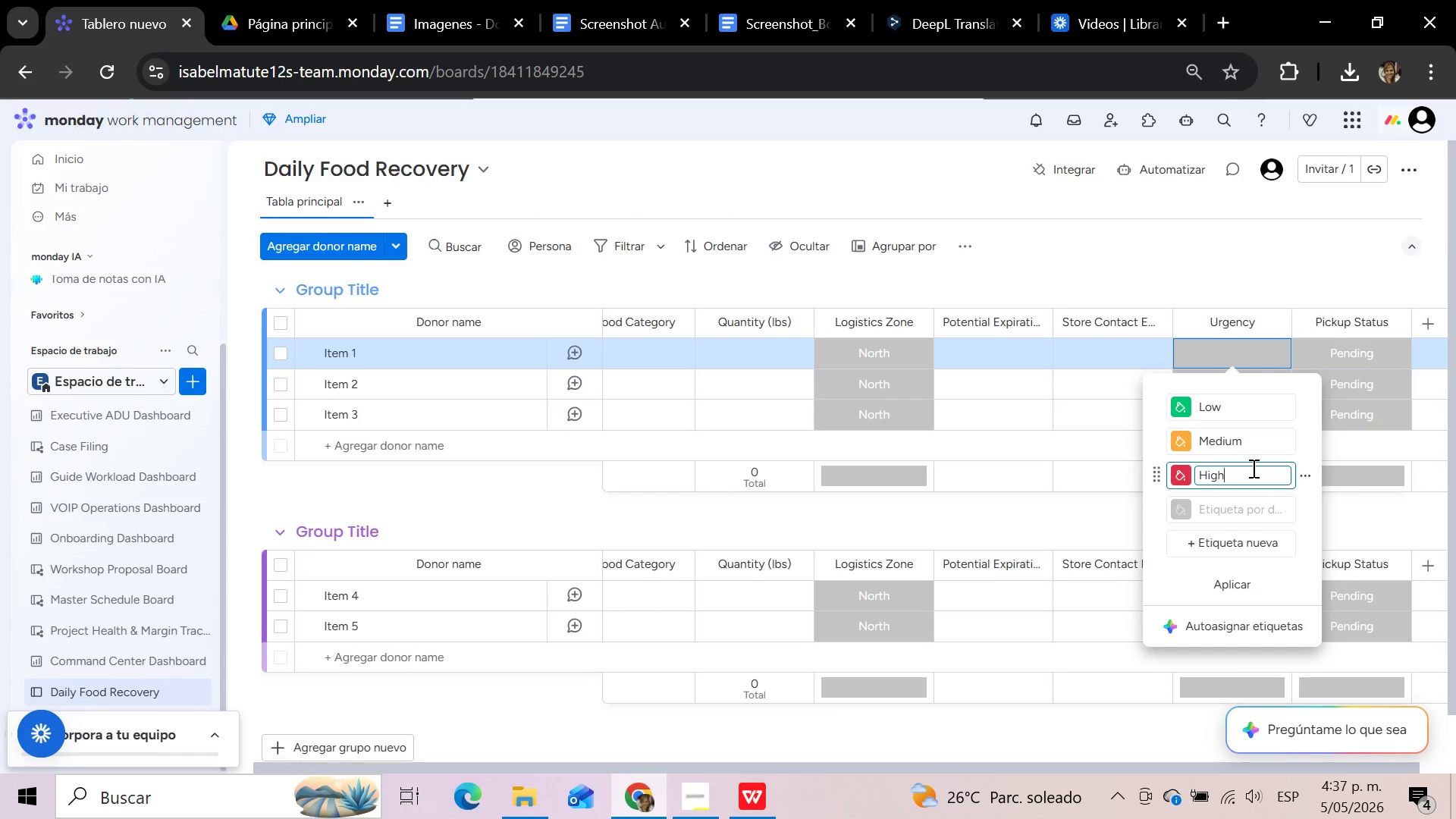 
wait(10.41)
 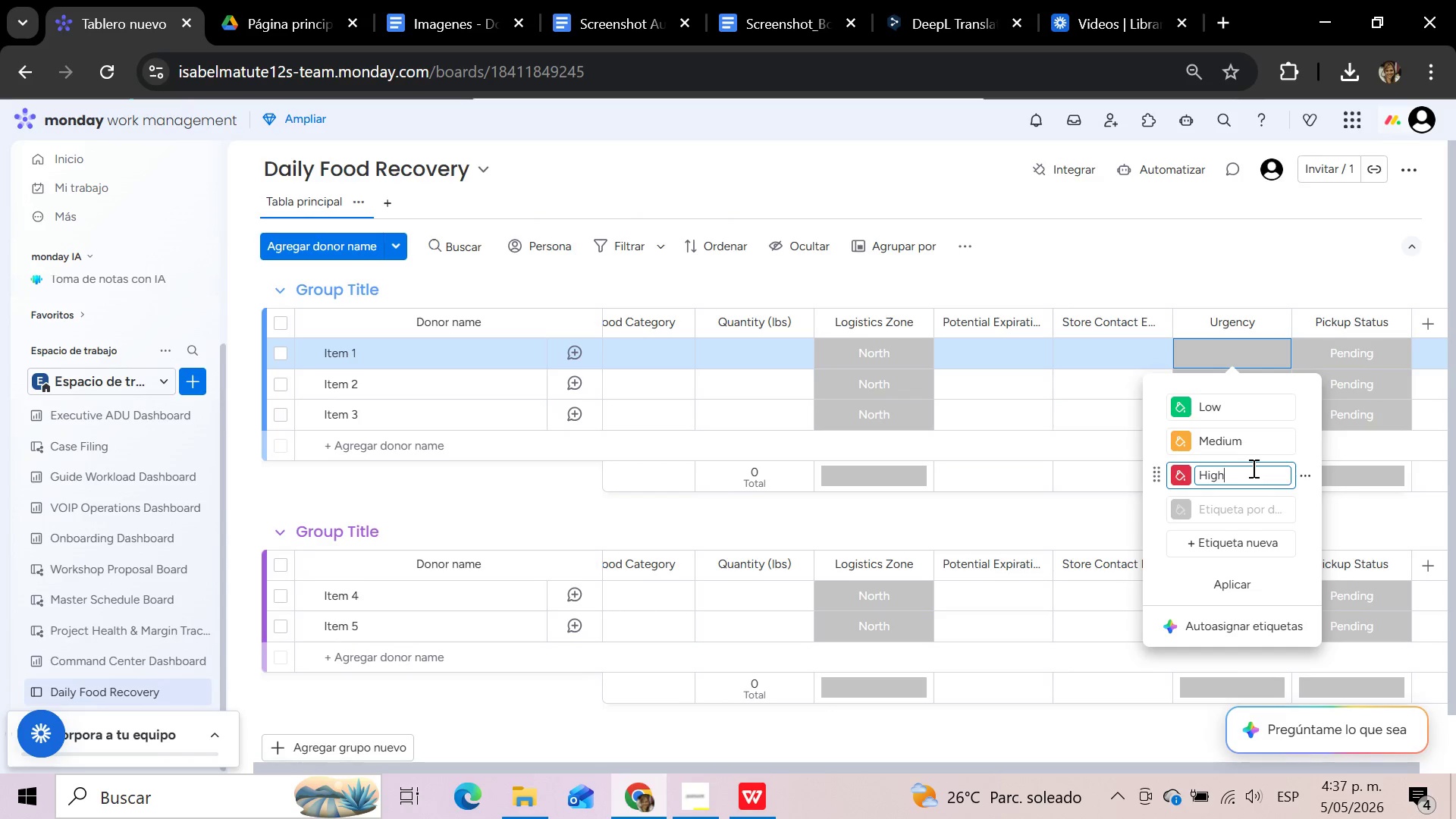 
left_click([1307, 403])
 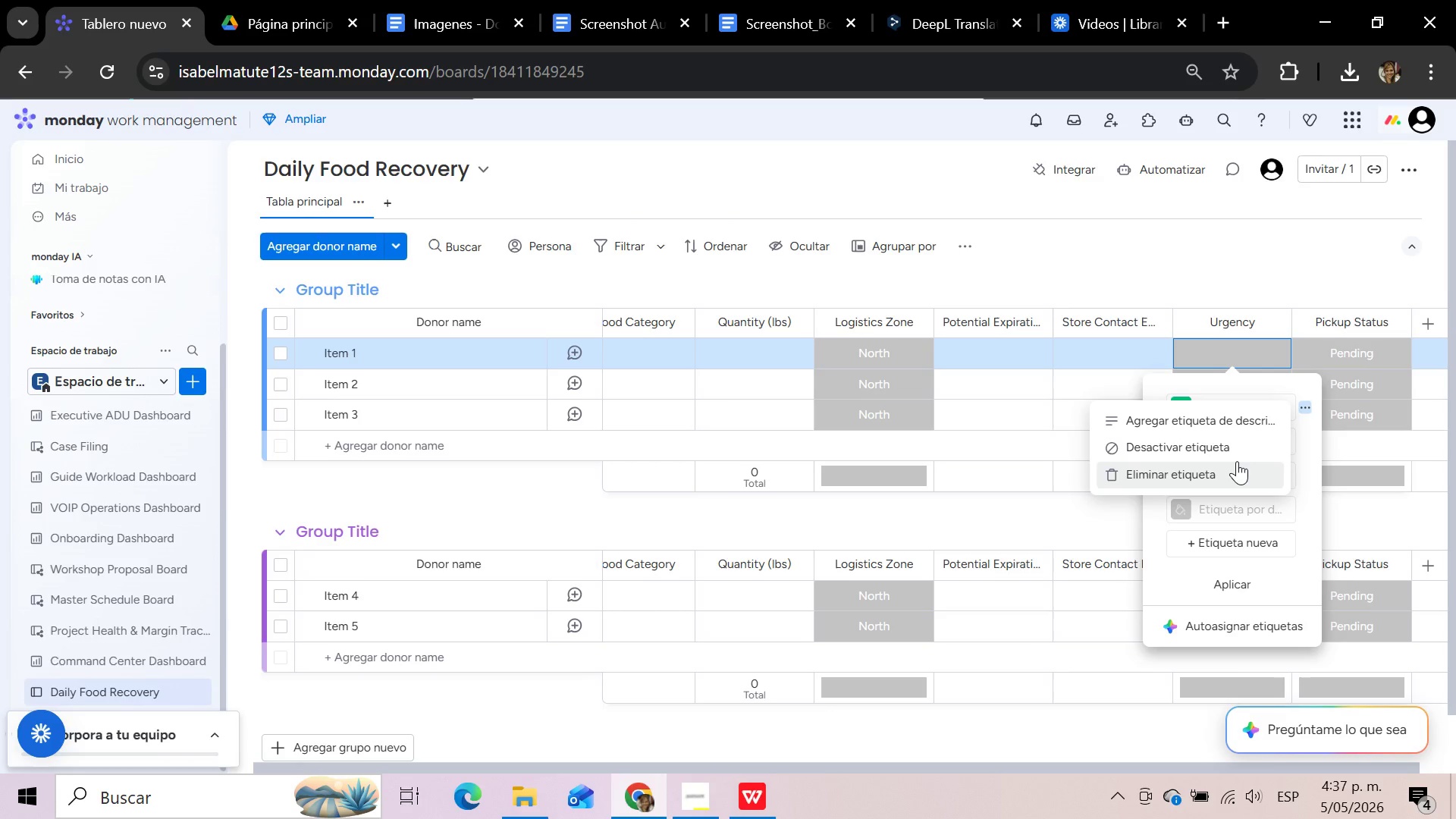 
left_click([1236, 463])
 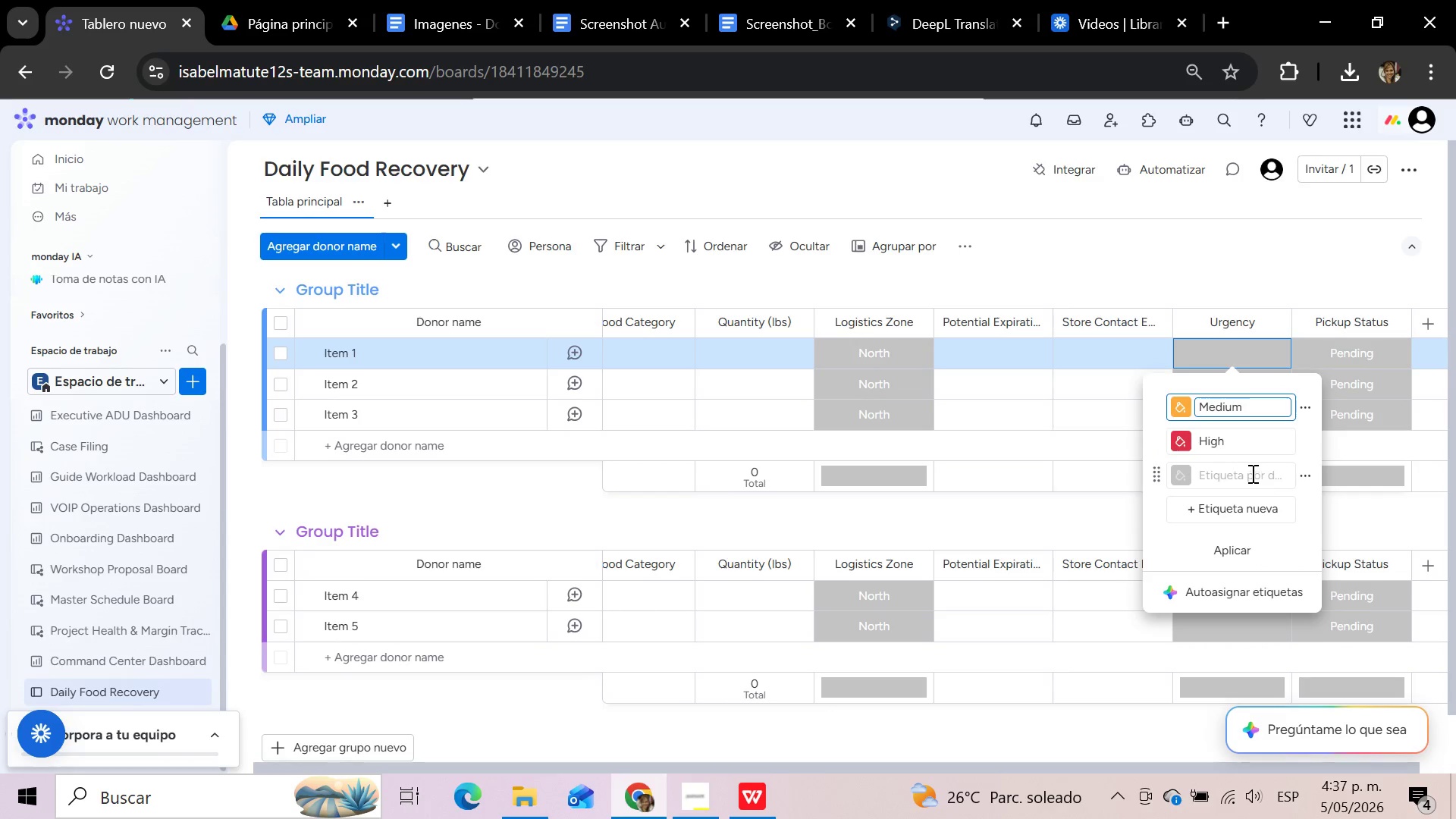 
left_click([1251, 473])
 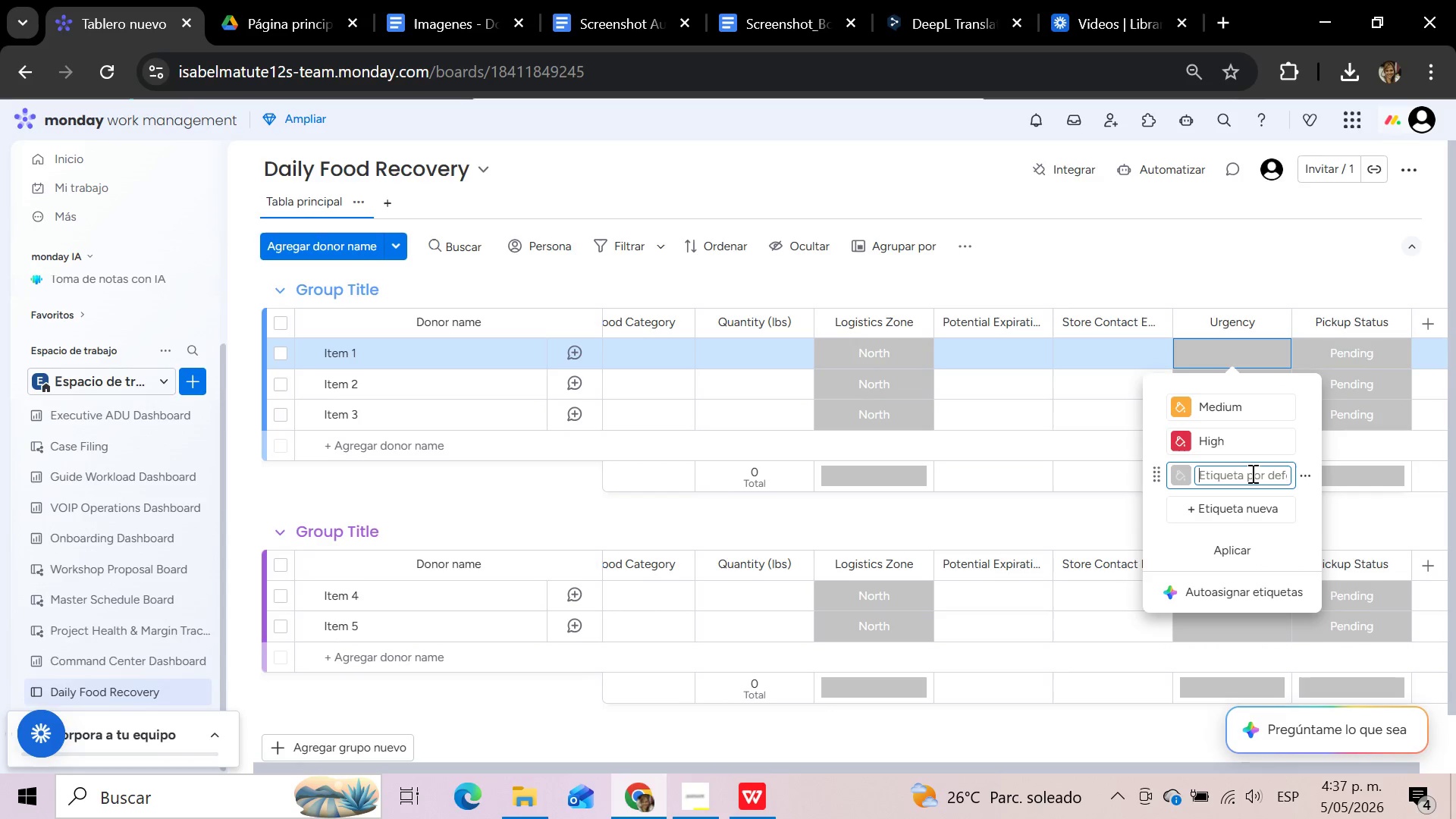 
type(Low)
 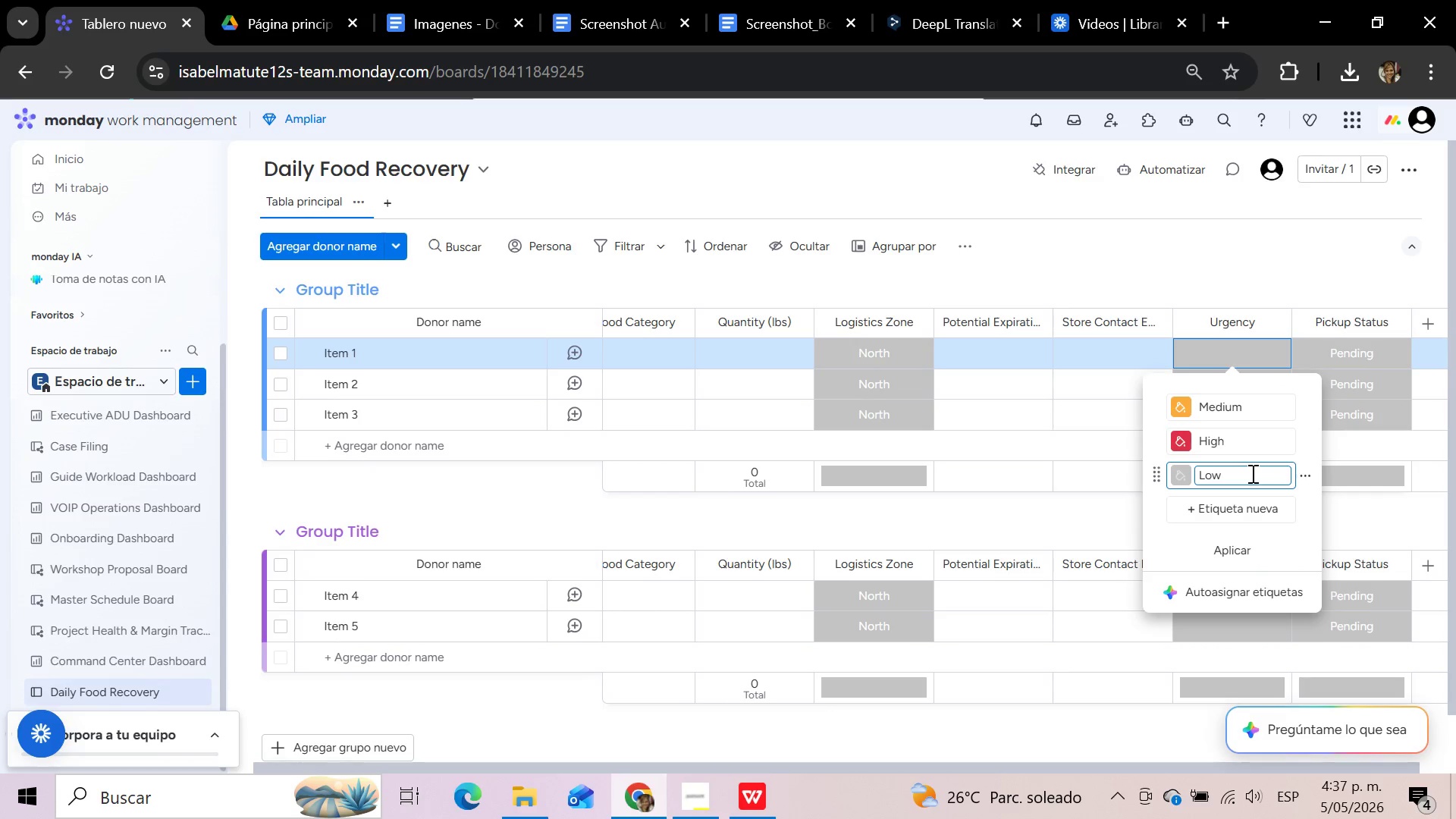 
left_click([1236, 555])
 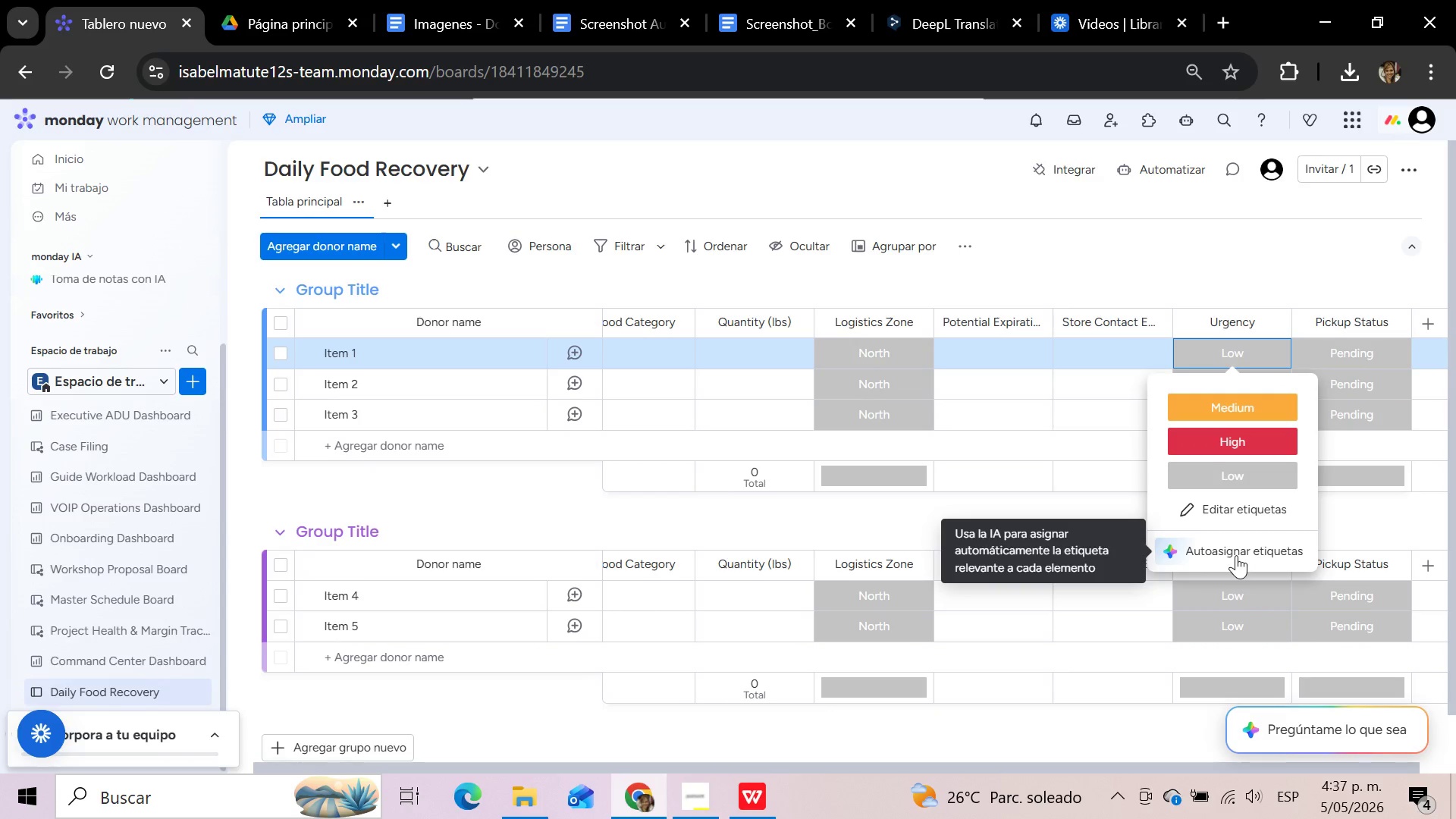 
left_click([1316, 257])
 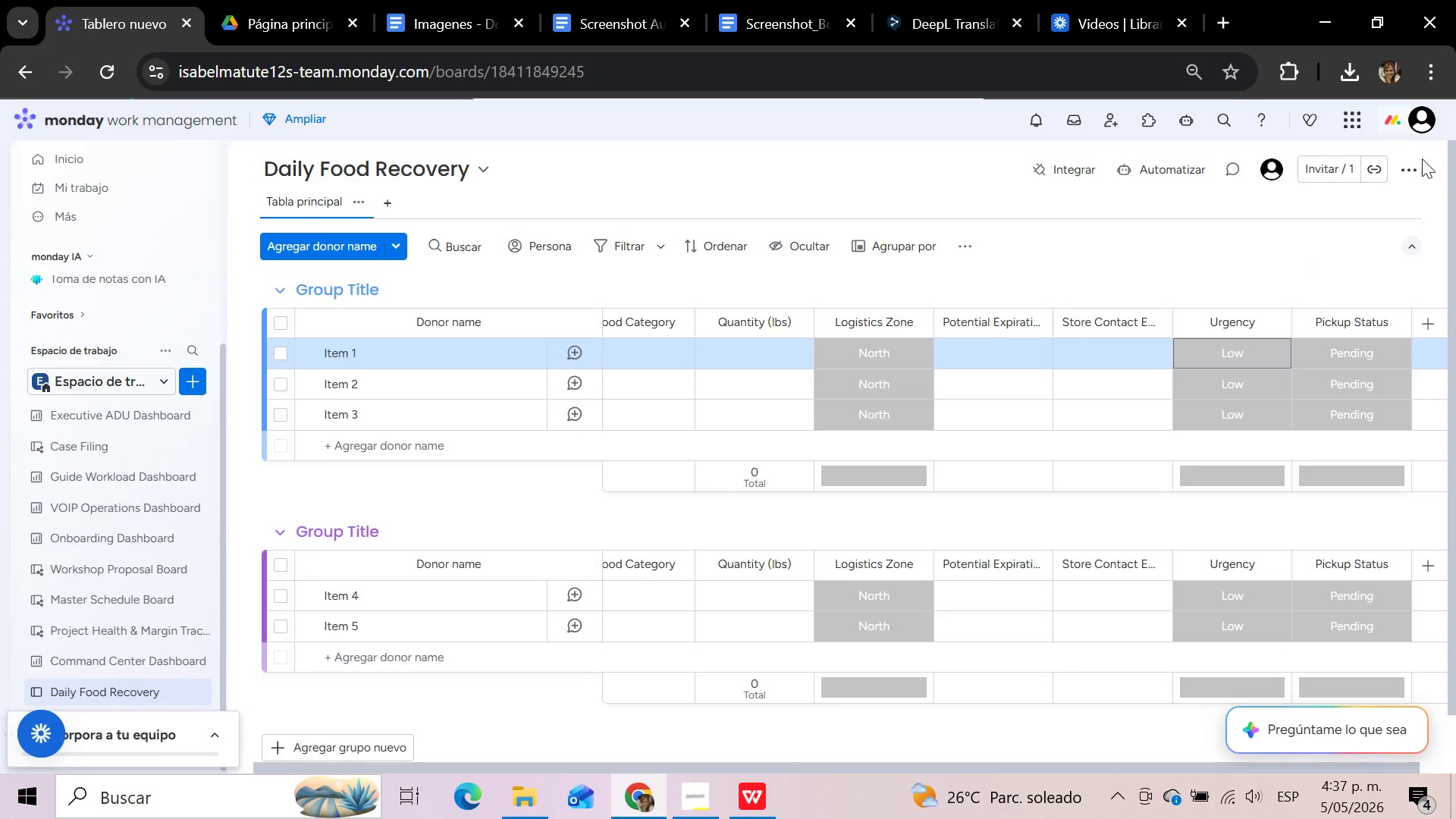 
left_click([1411, 164])
 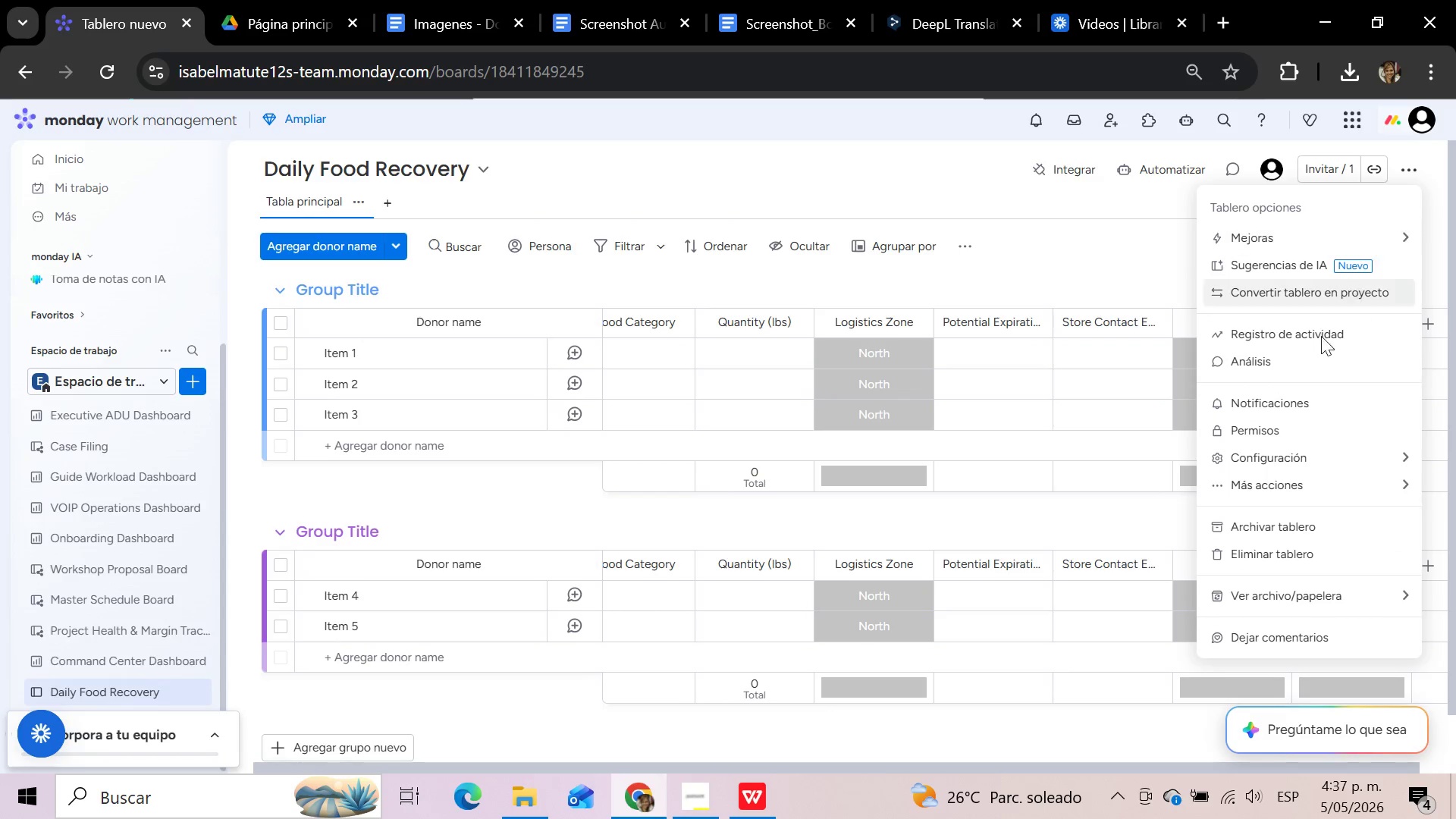 
mouse_move([1244, 494])
 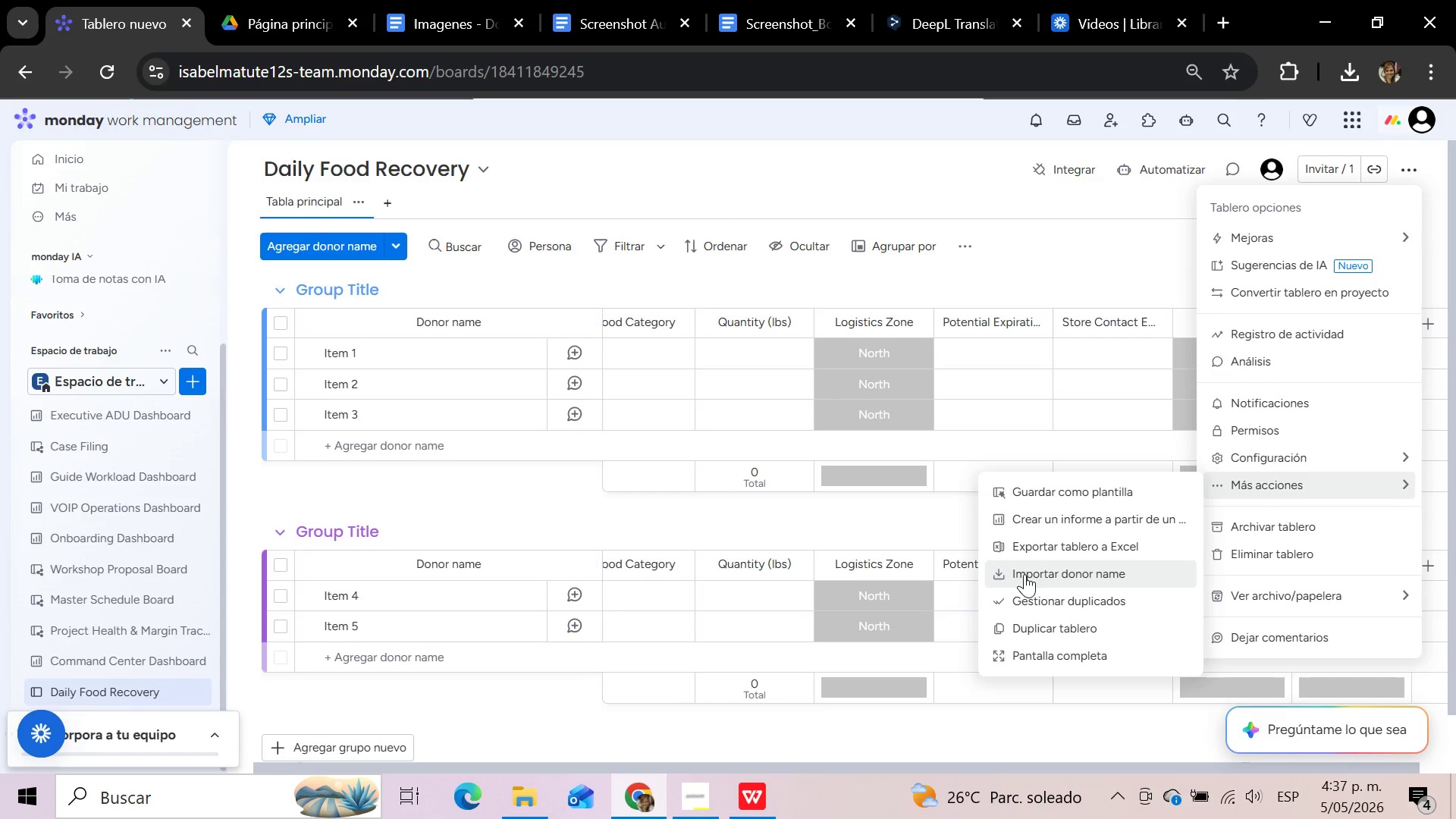 
left_click([1025, 574])
 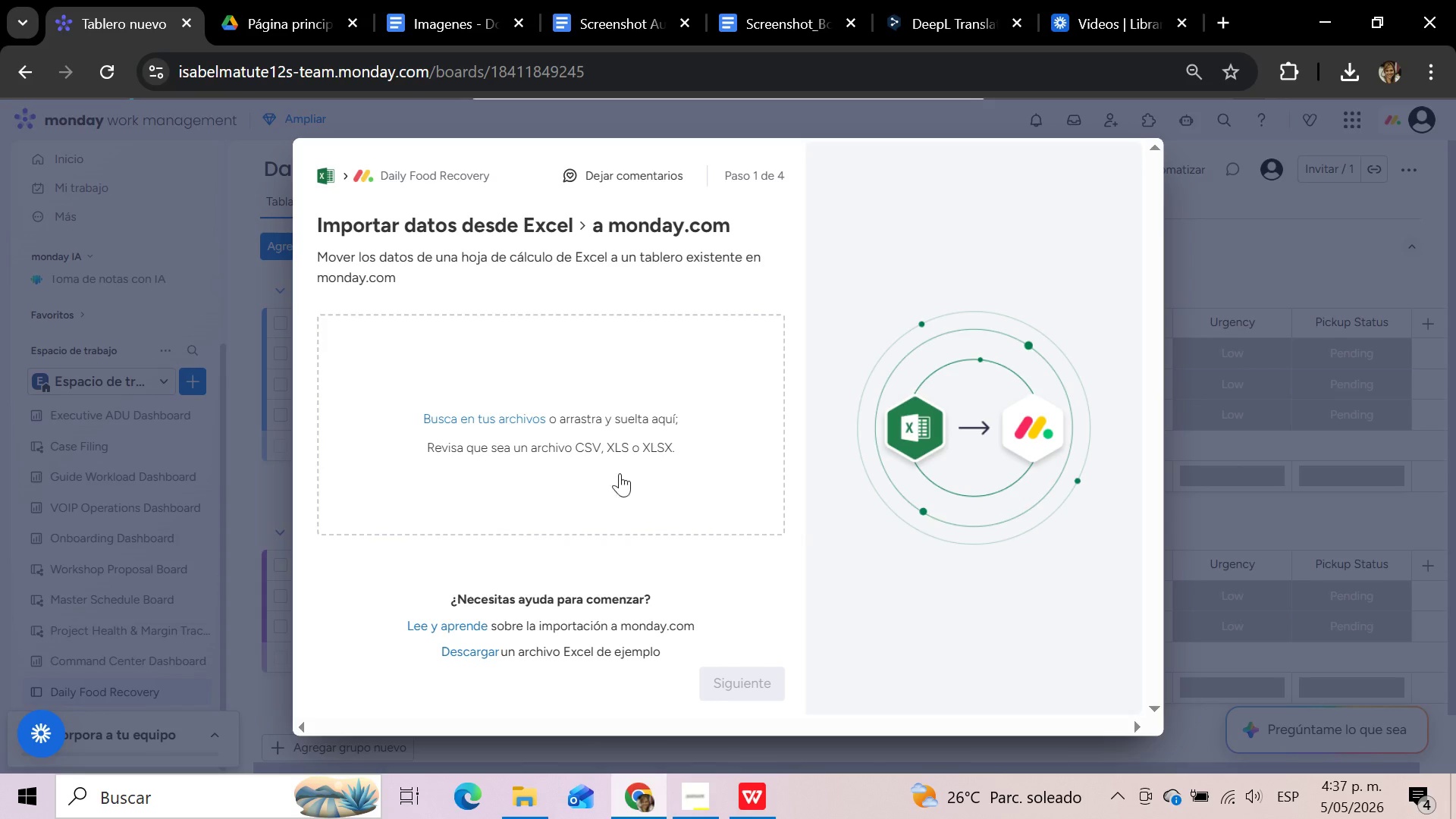 
left_click([510, 414])
 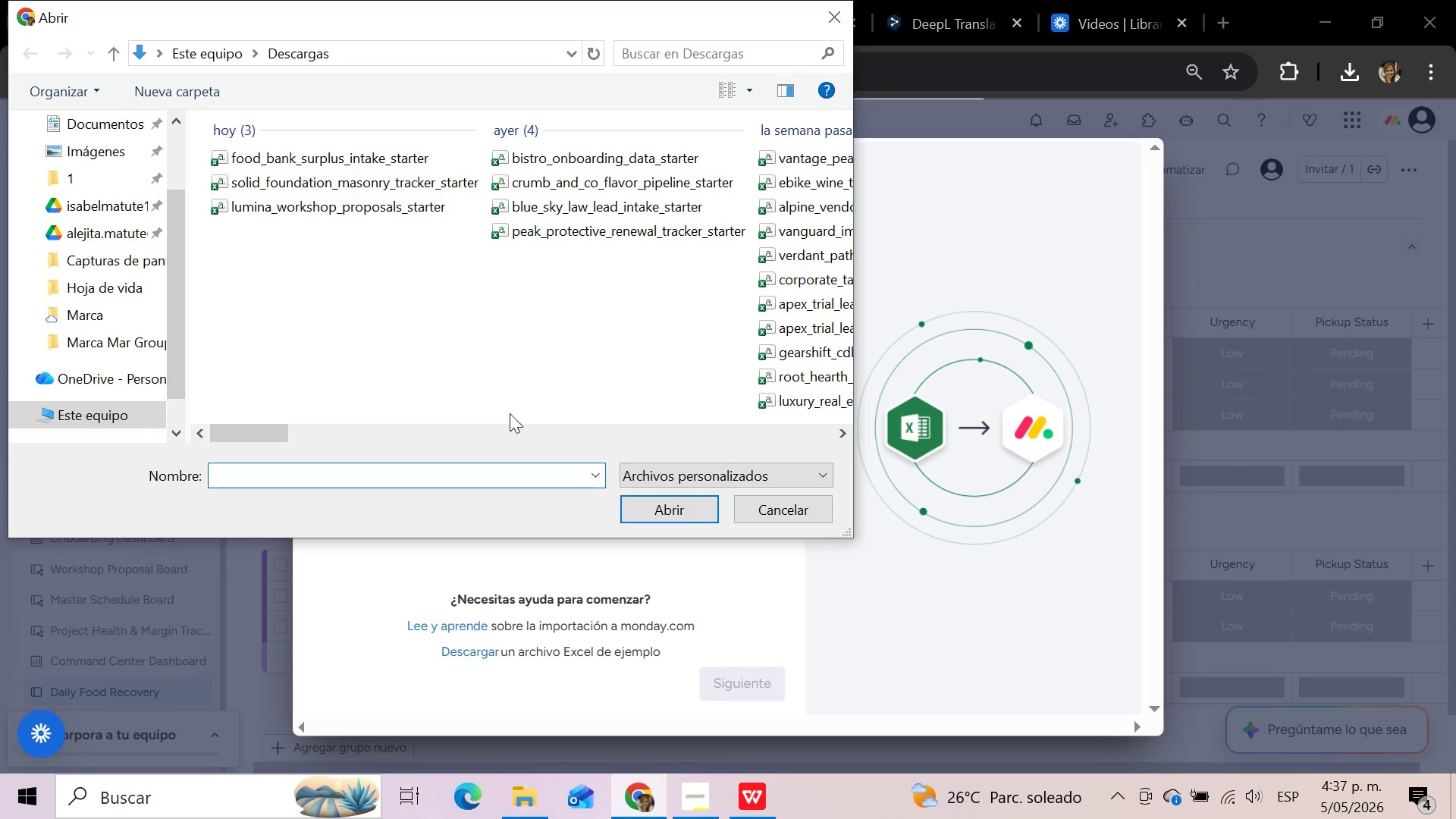 
wait(5.28)
 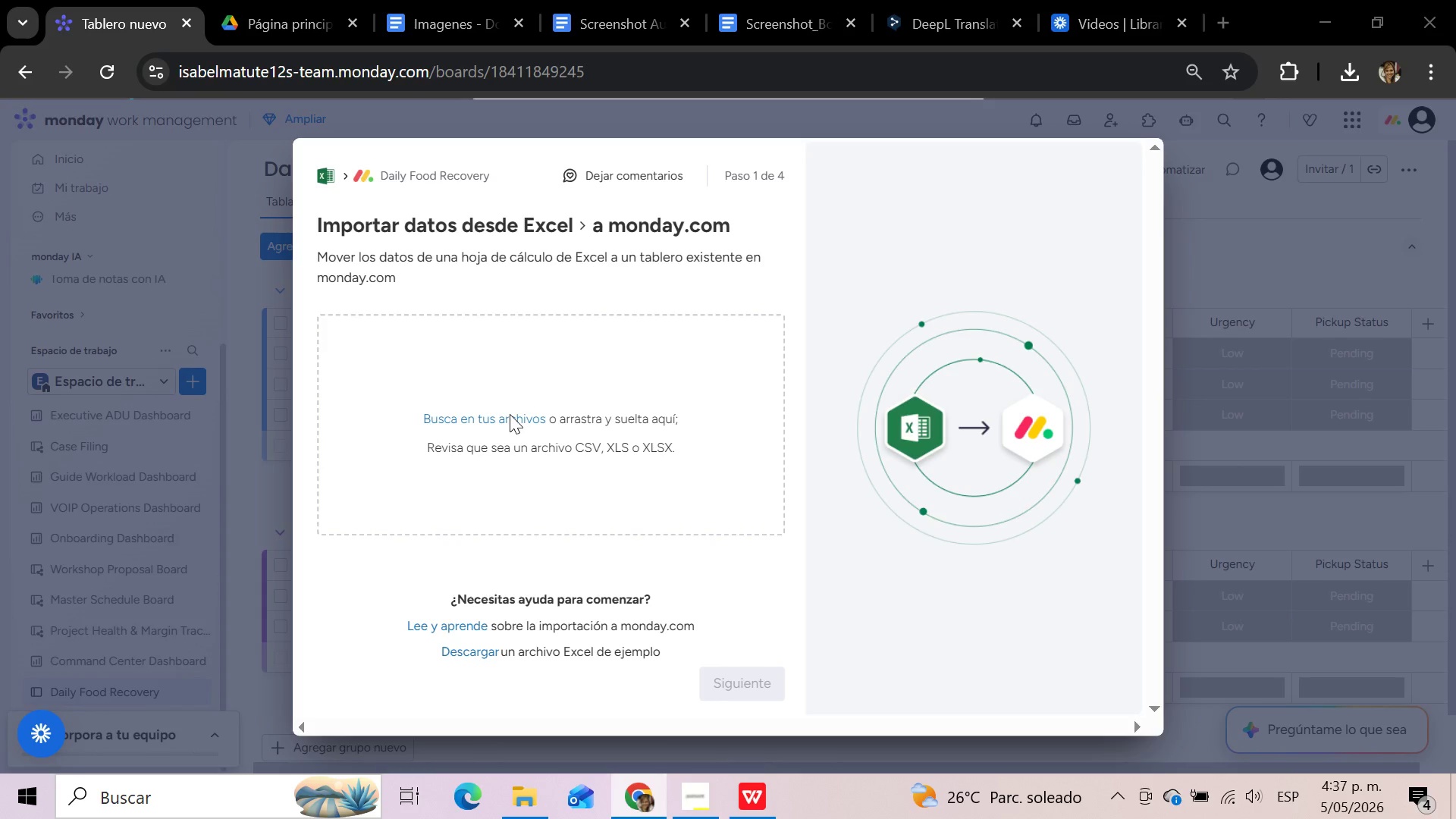 
left_click([278, 163])
 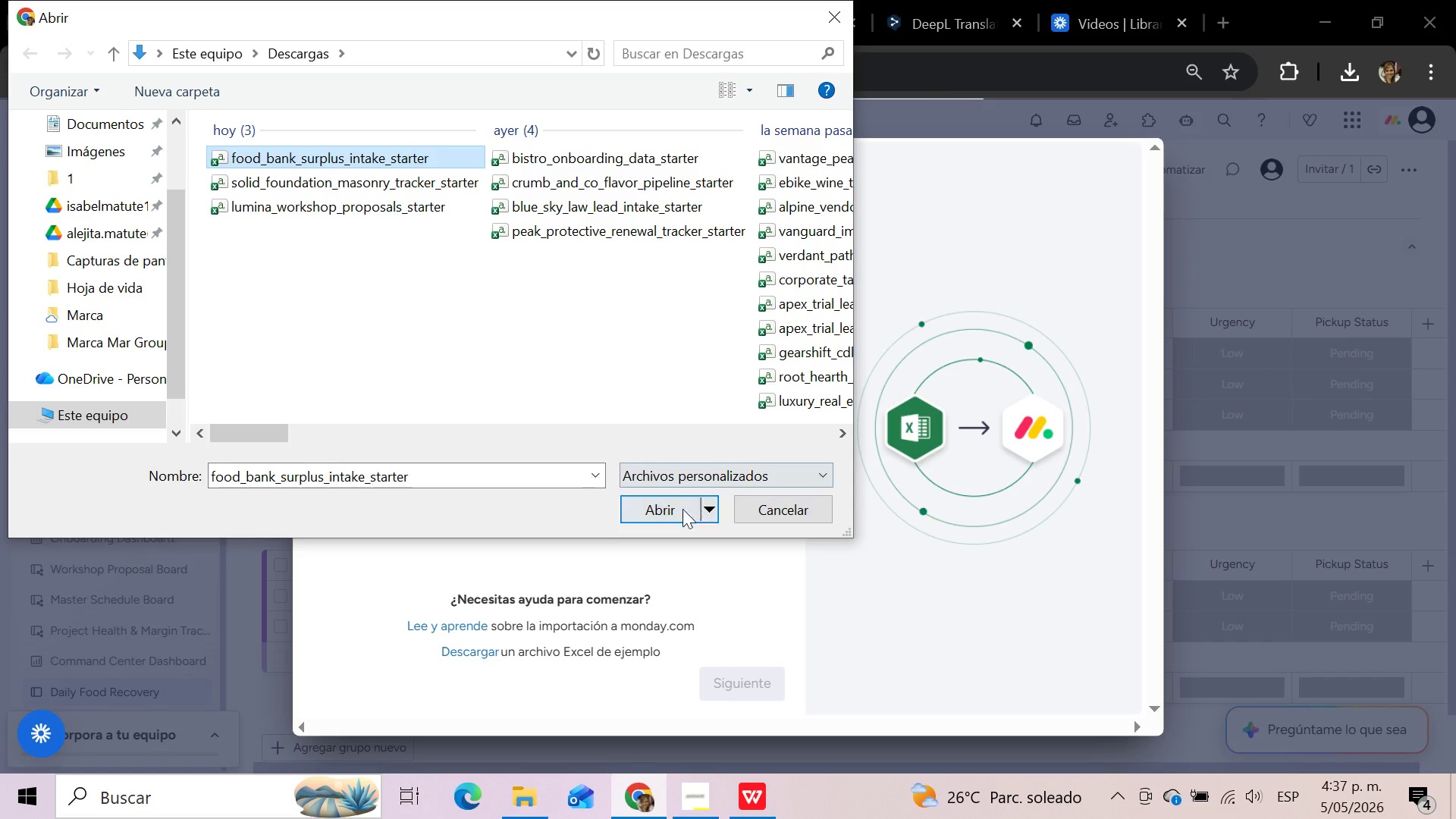 
left_click([665, 514])
 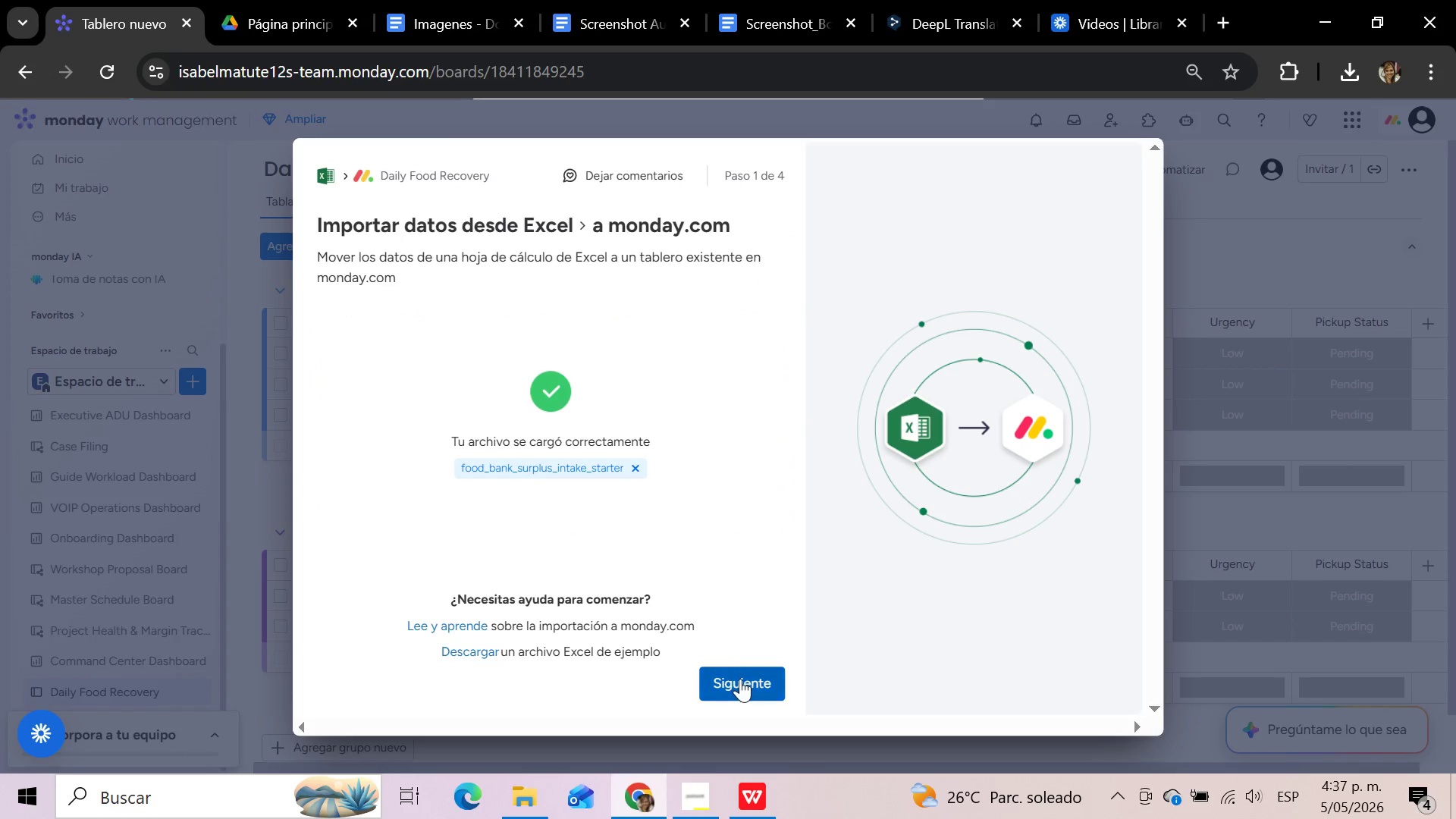 
wait(6.17)
 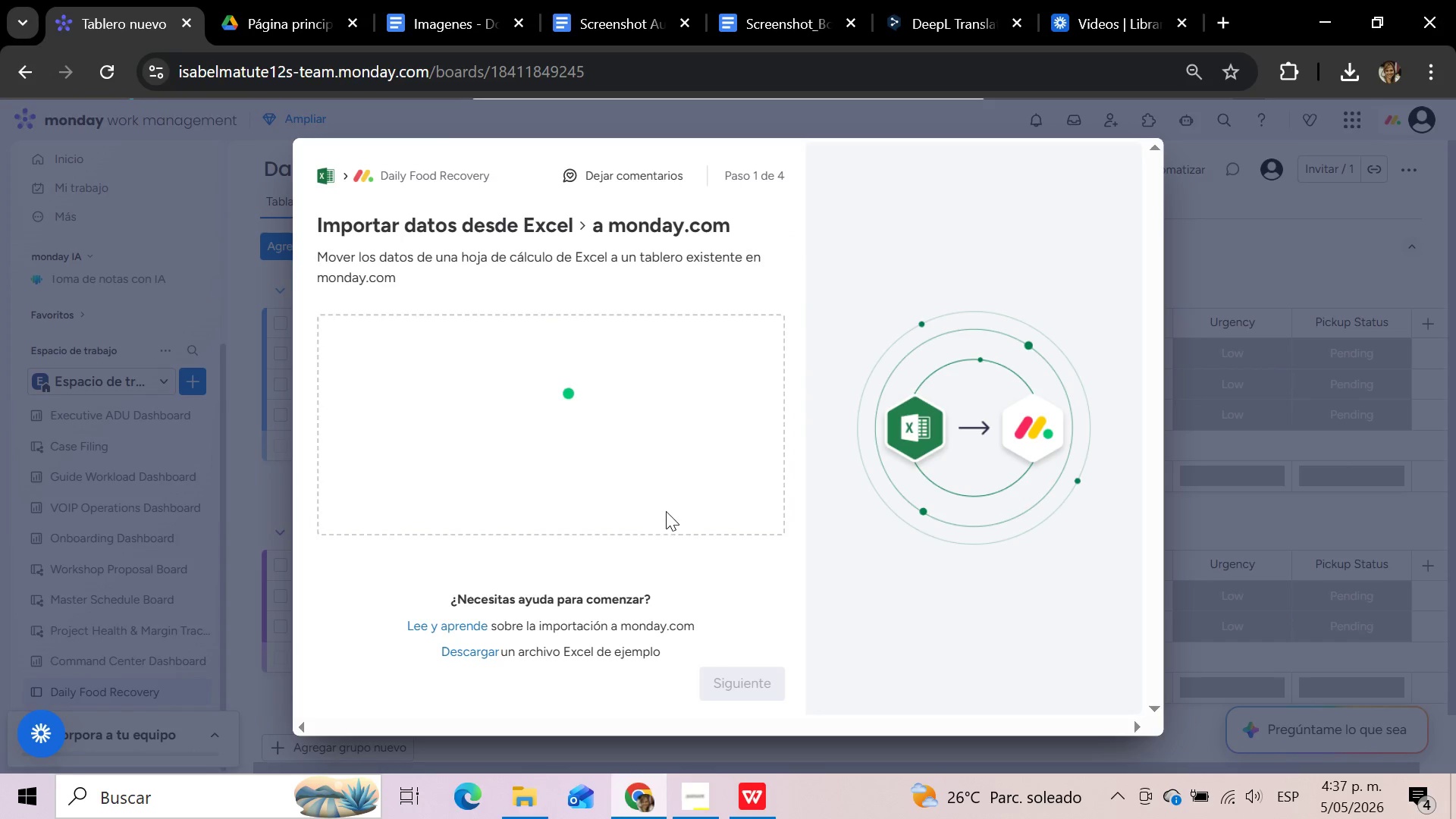 
left_click([570, 352])
 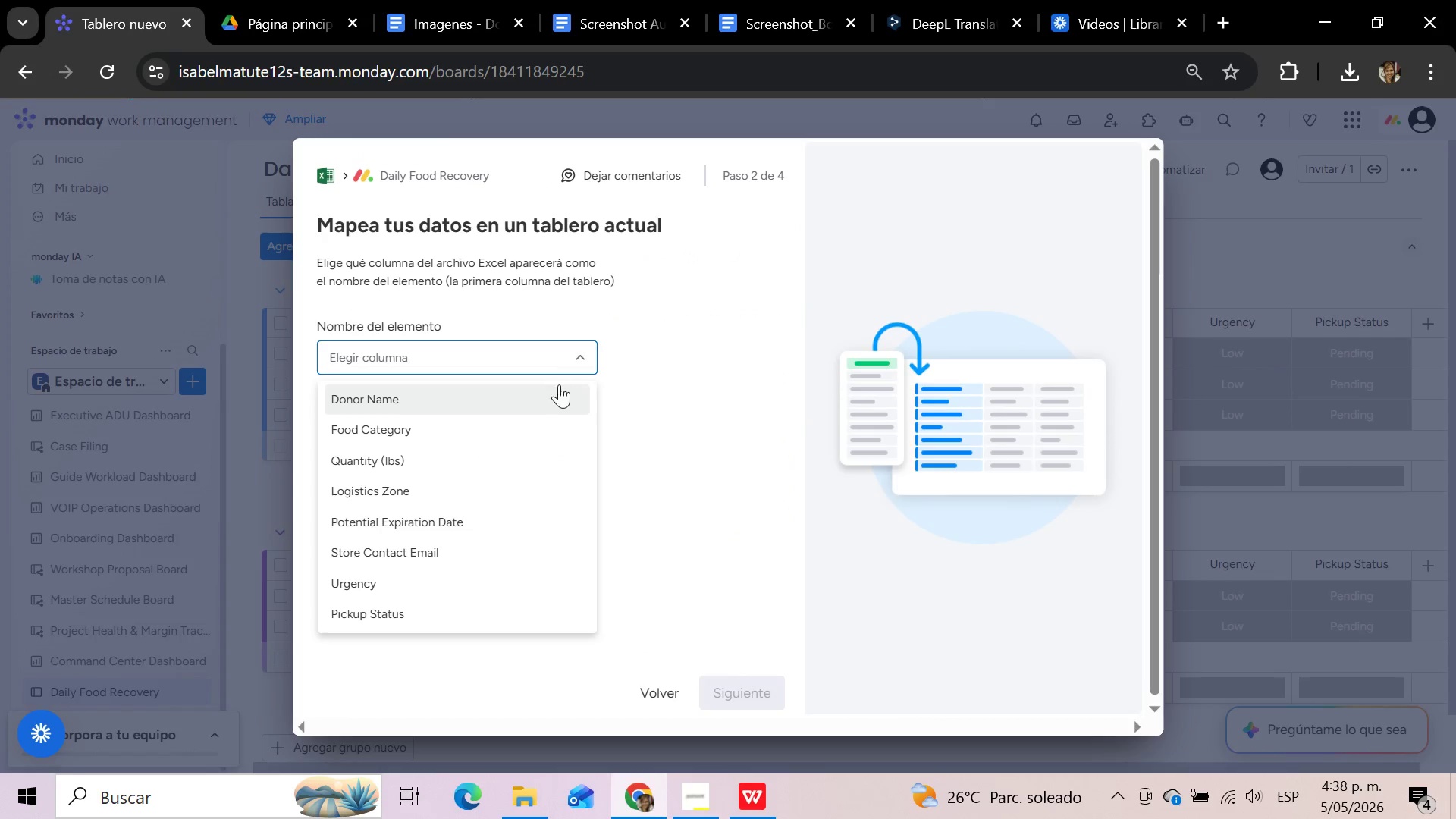 
left_click([554, 396])
 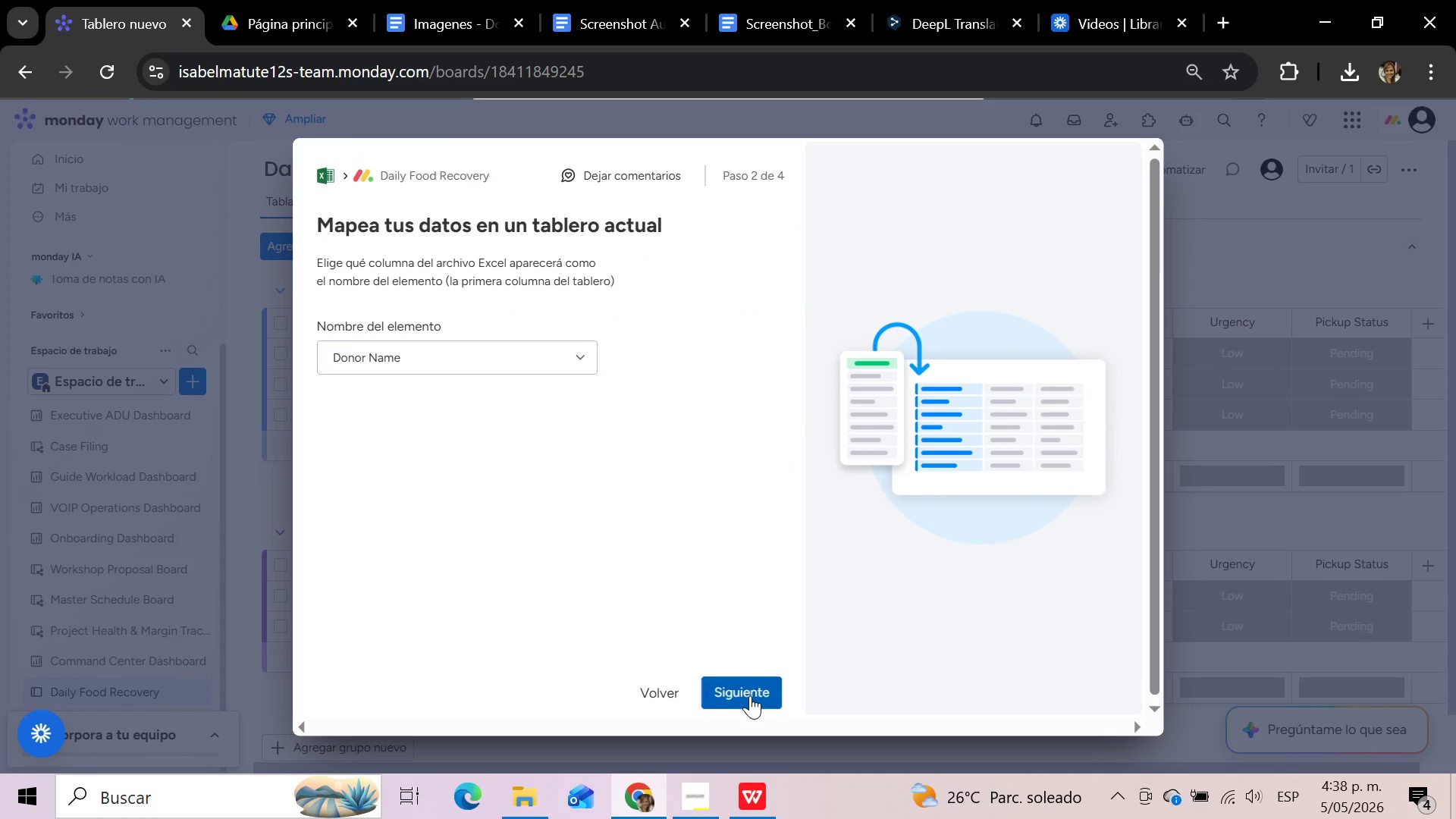 
mouse_move([805, 457])
 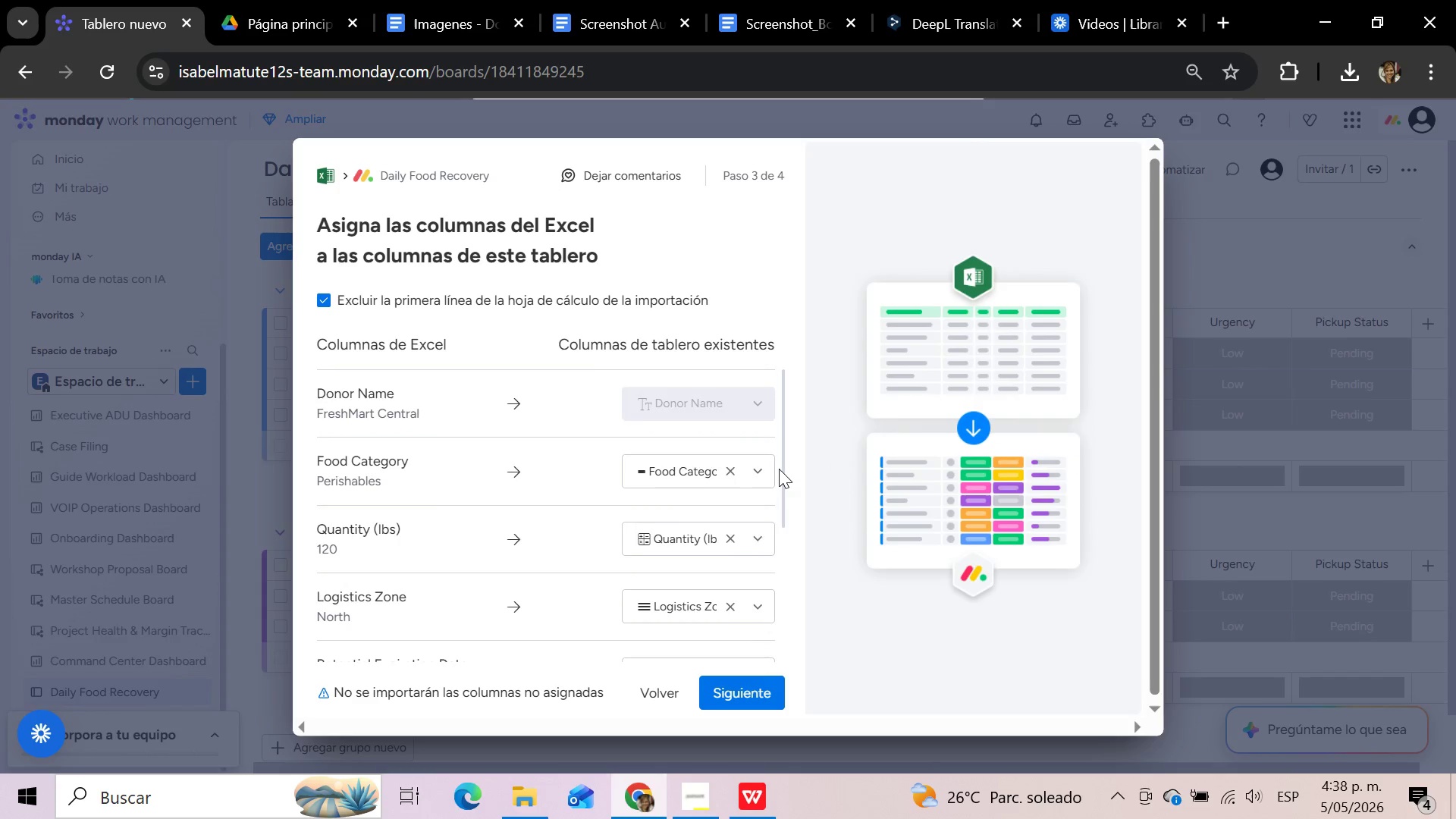 
scroll: coordinate [779, 469], scroll_direction: down, amount: 1.0
 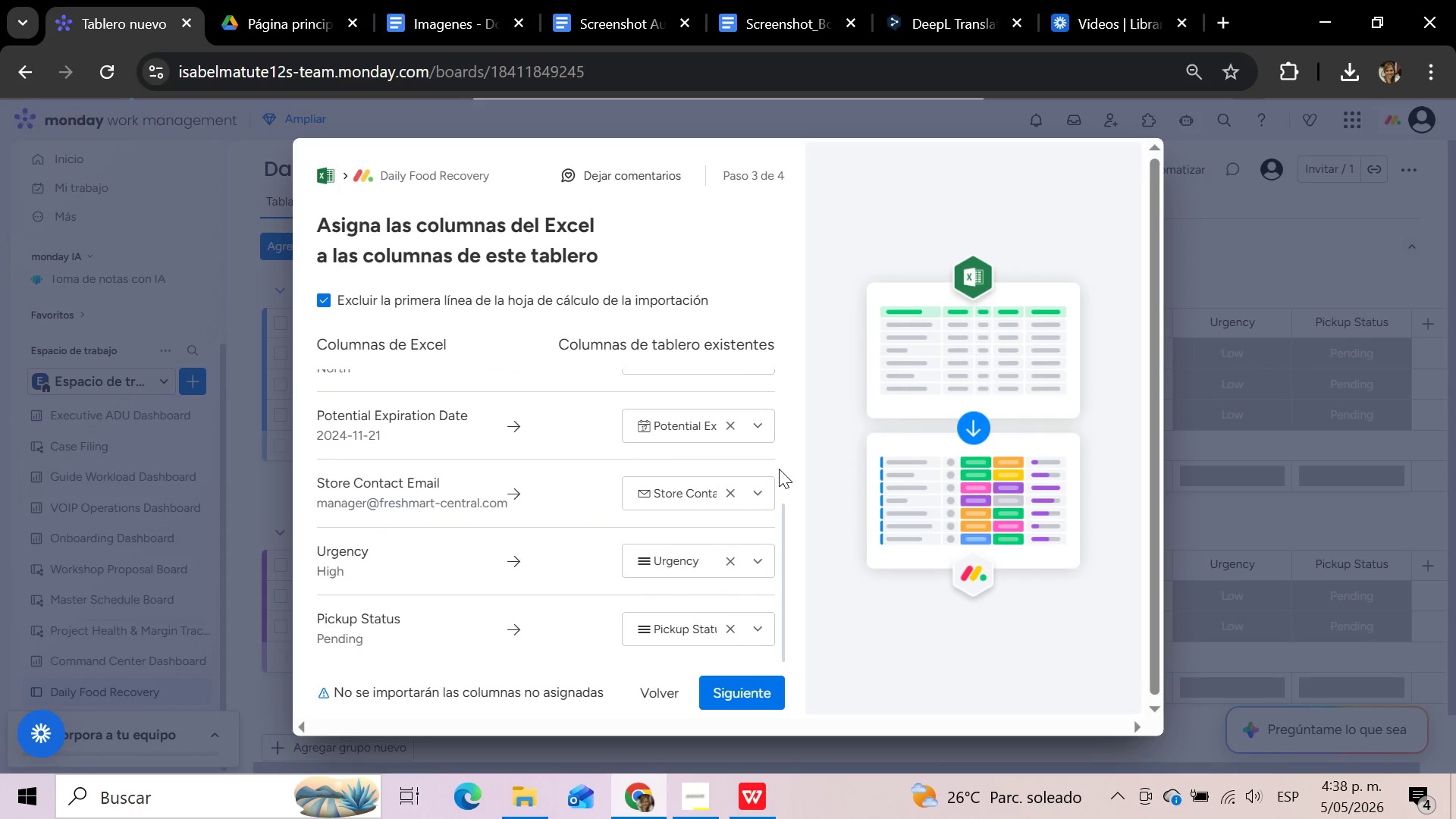 
scroll: coordinate [779, 469], scroll_direction: up, amount: 5.0
 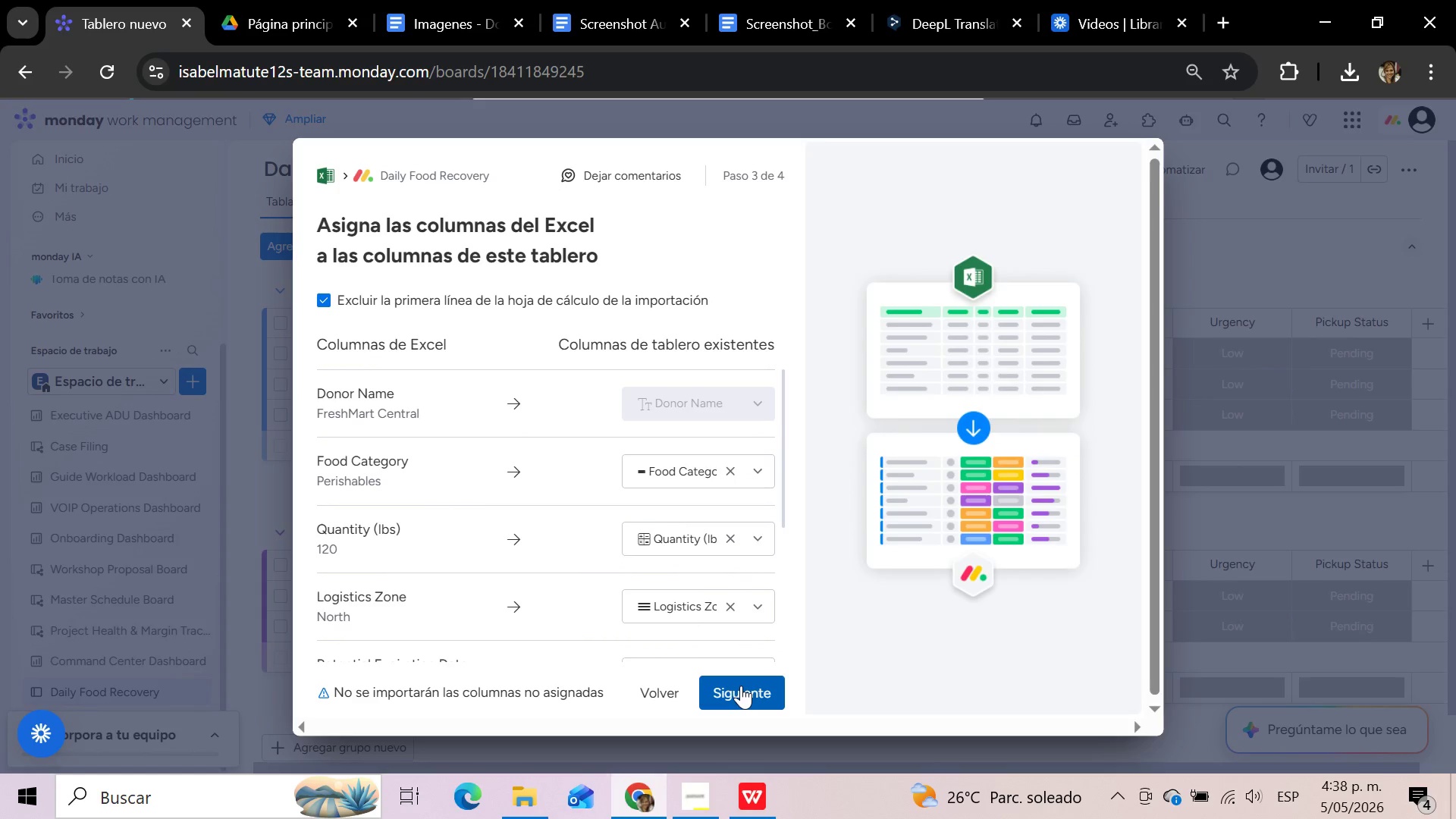 
left_click([741, 687])
 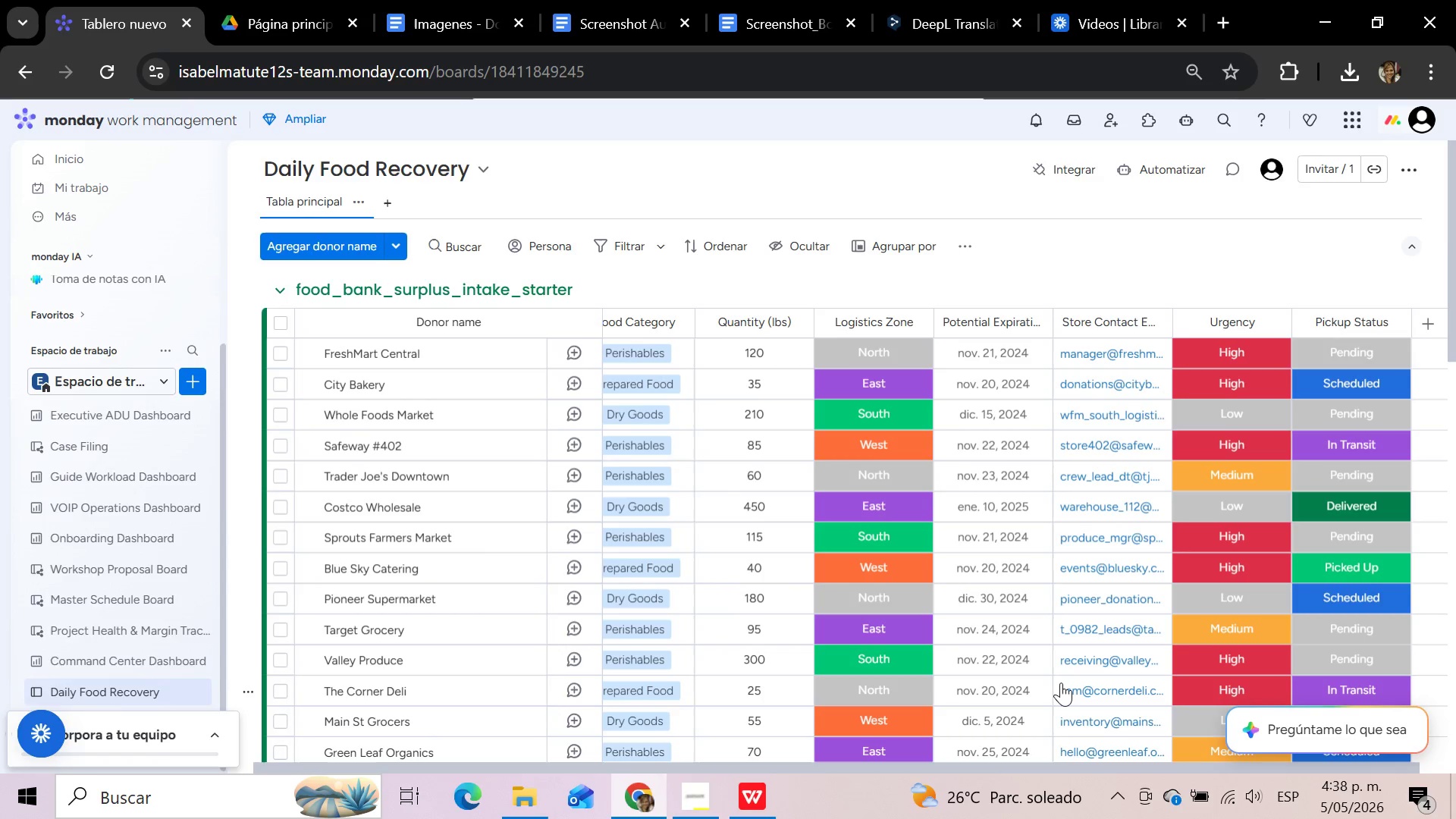 
wait(17.92)
 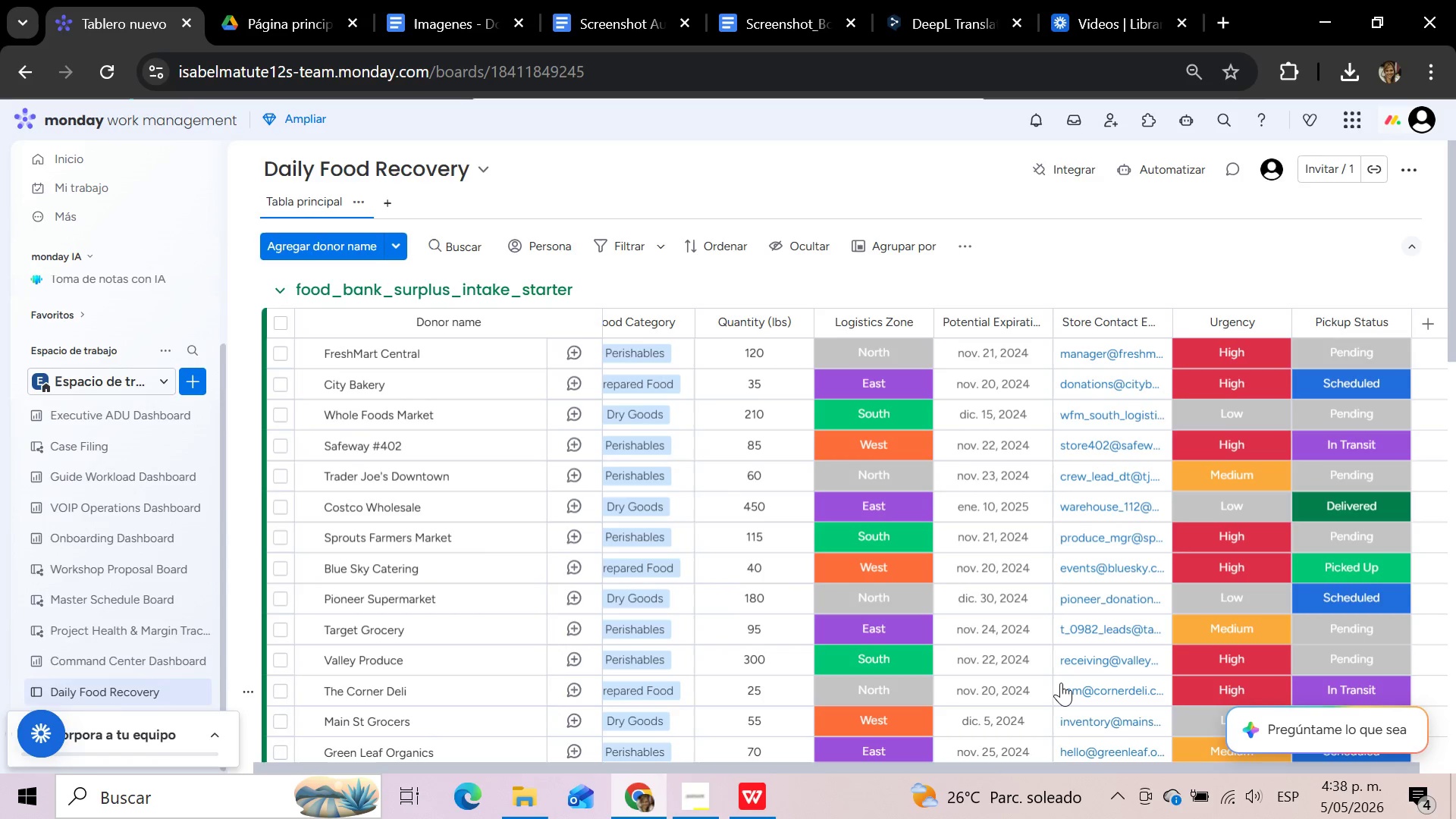 
left_click_drag(start_coordinate=[723, 767], to_coordinate=[396, 774])
 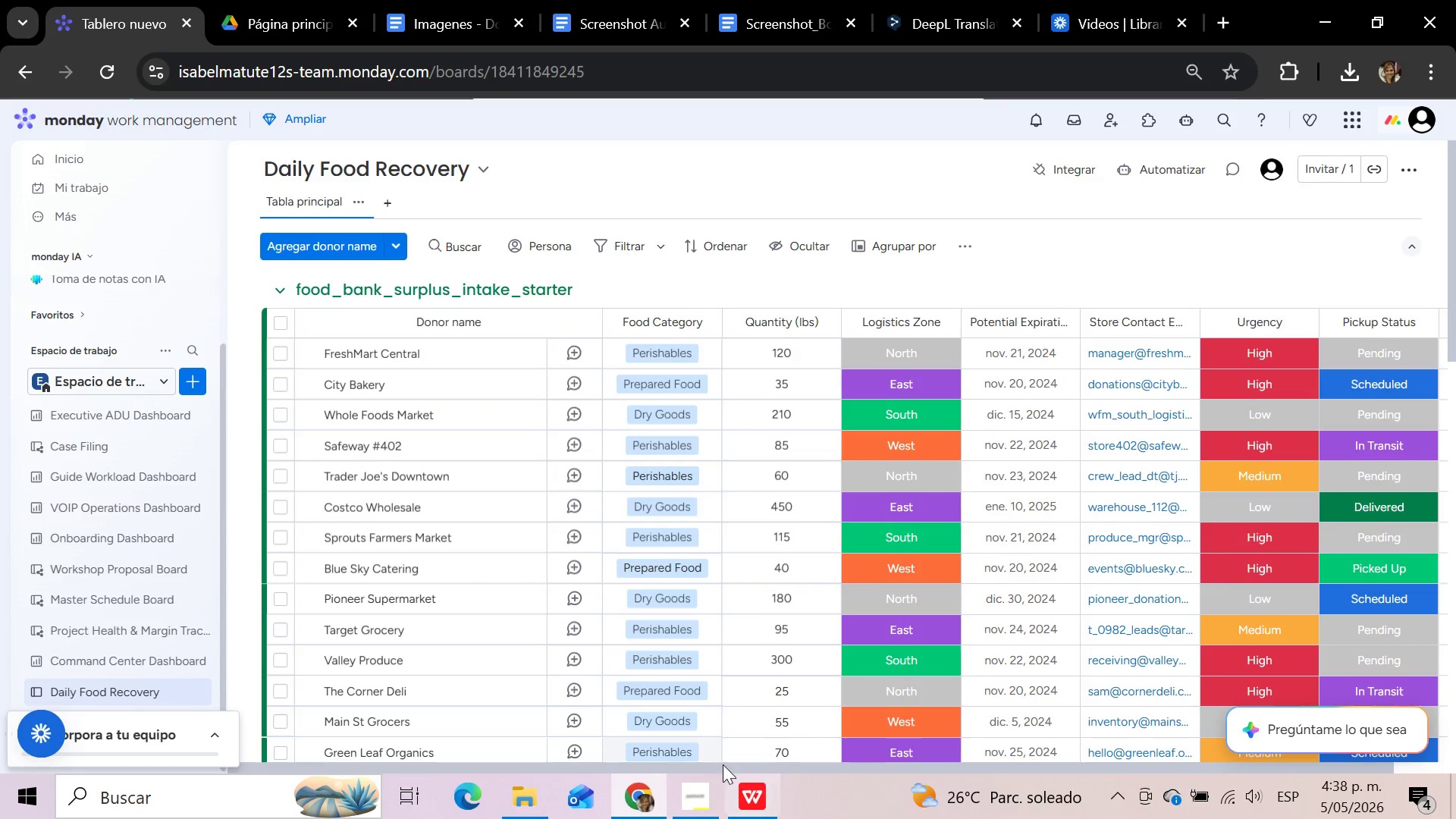 
left_click_drag(start_coordinate=[723, 764], to_coordinate=[1438, 758])
 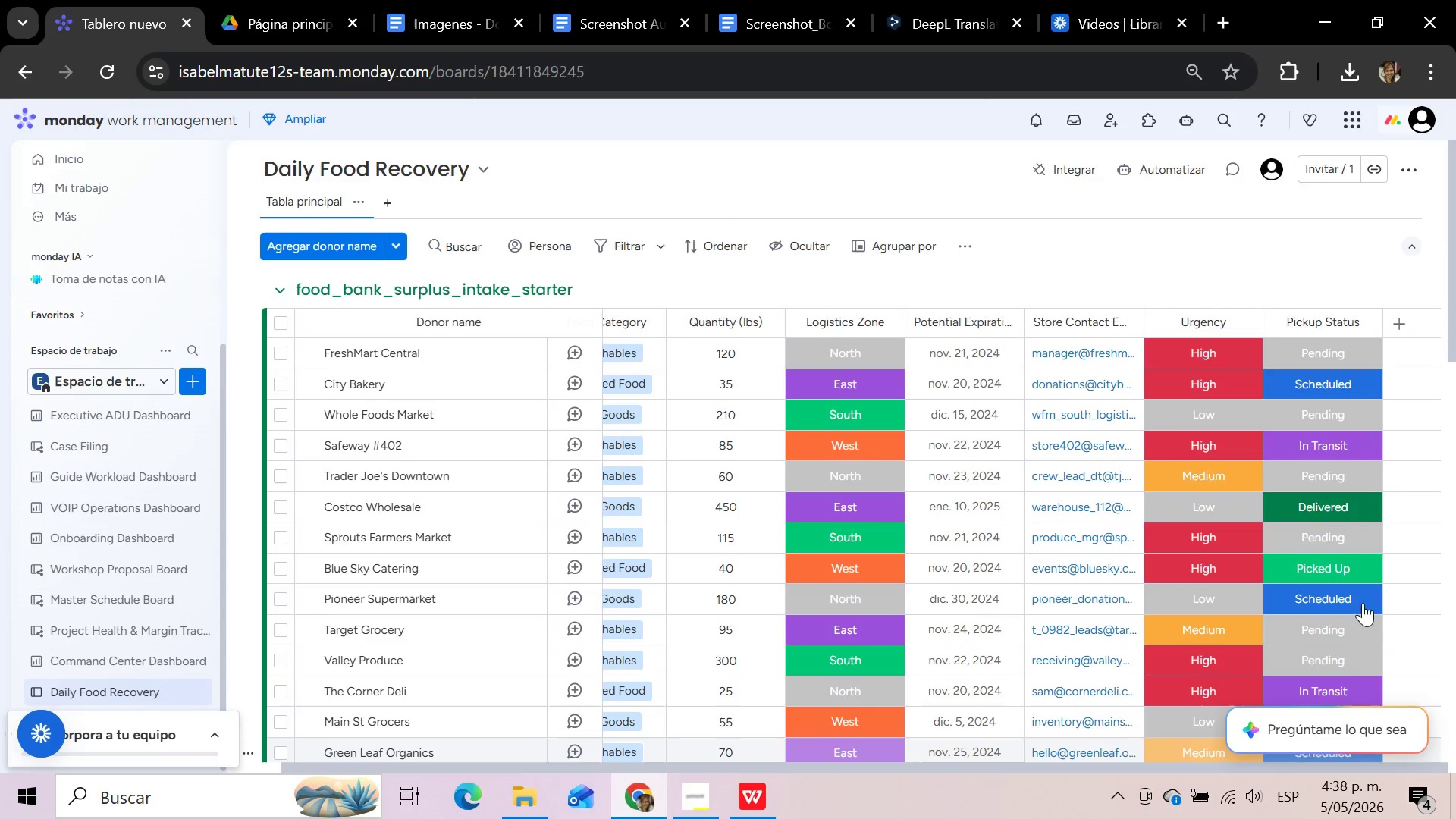 
wait(5.19)
 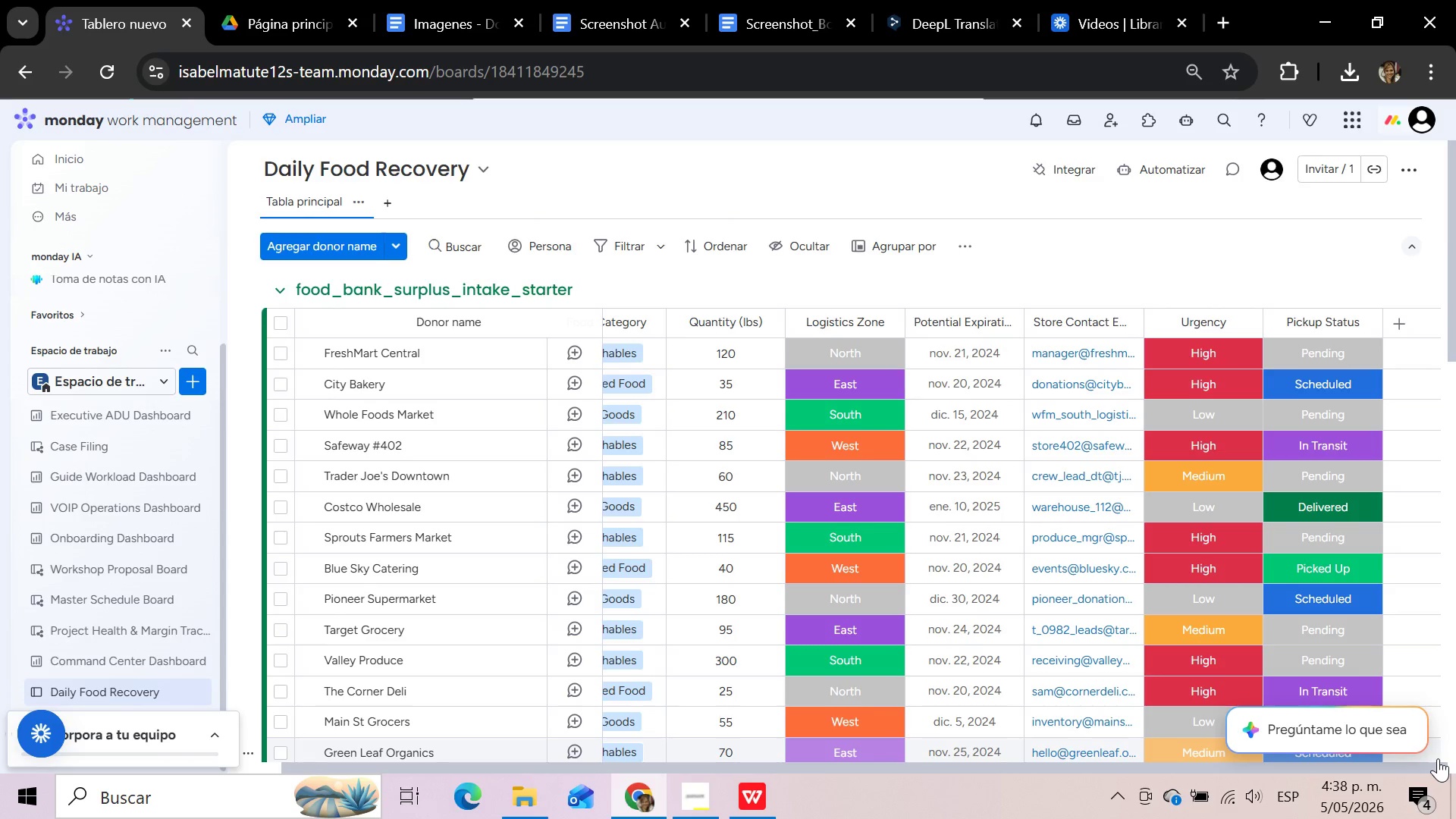 
left_click([111, 75])
 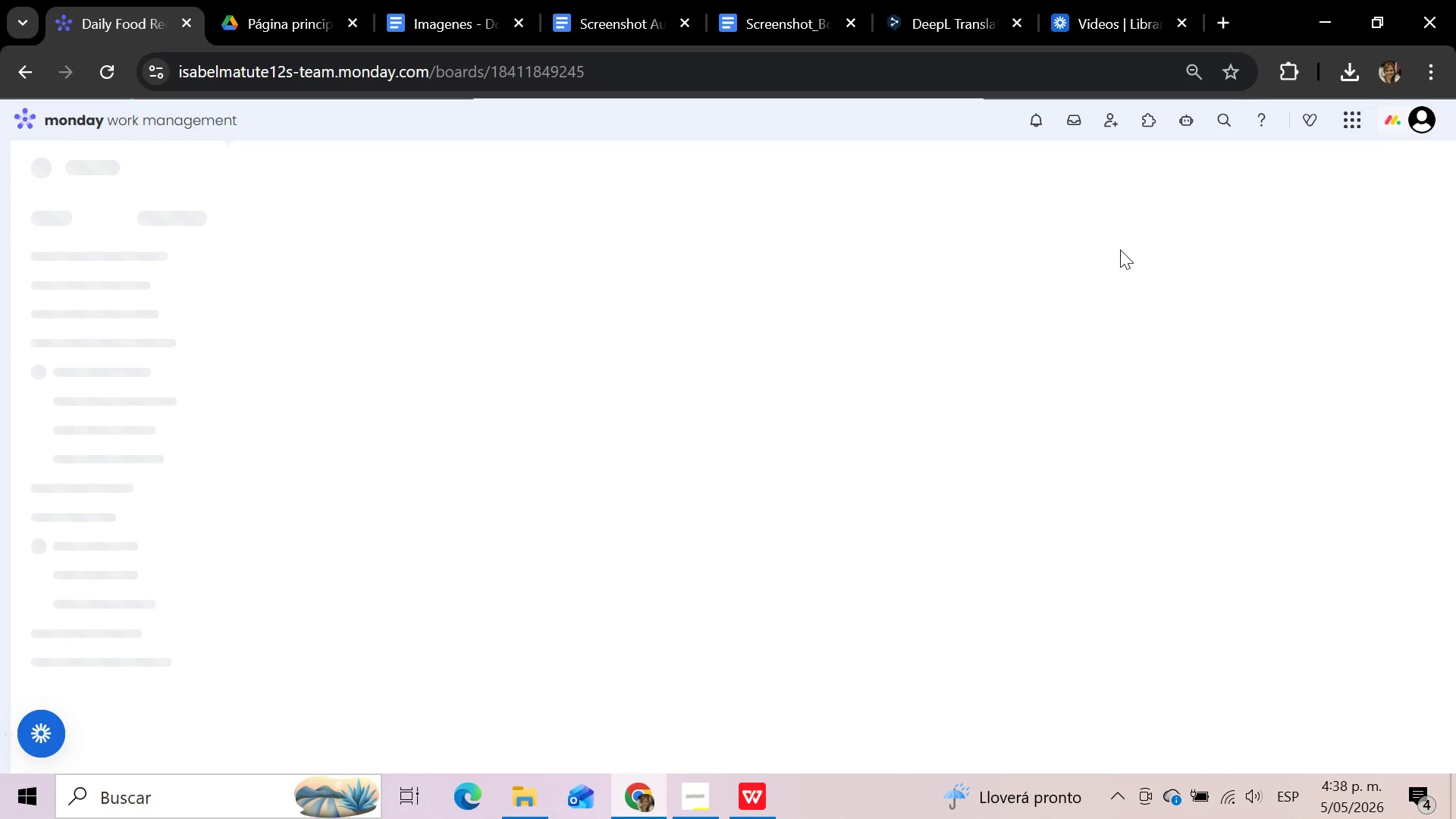 
wait(14.94)
 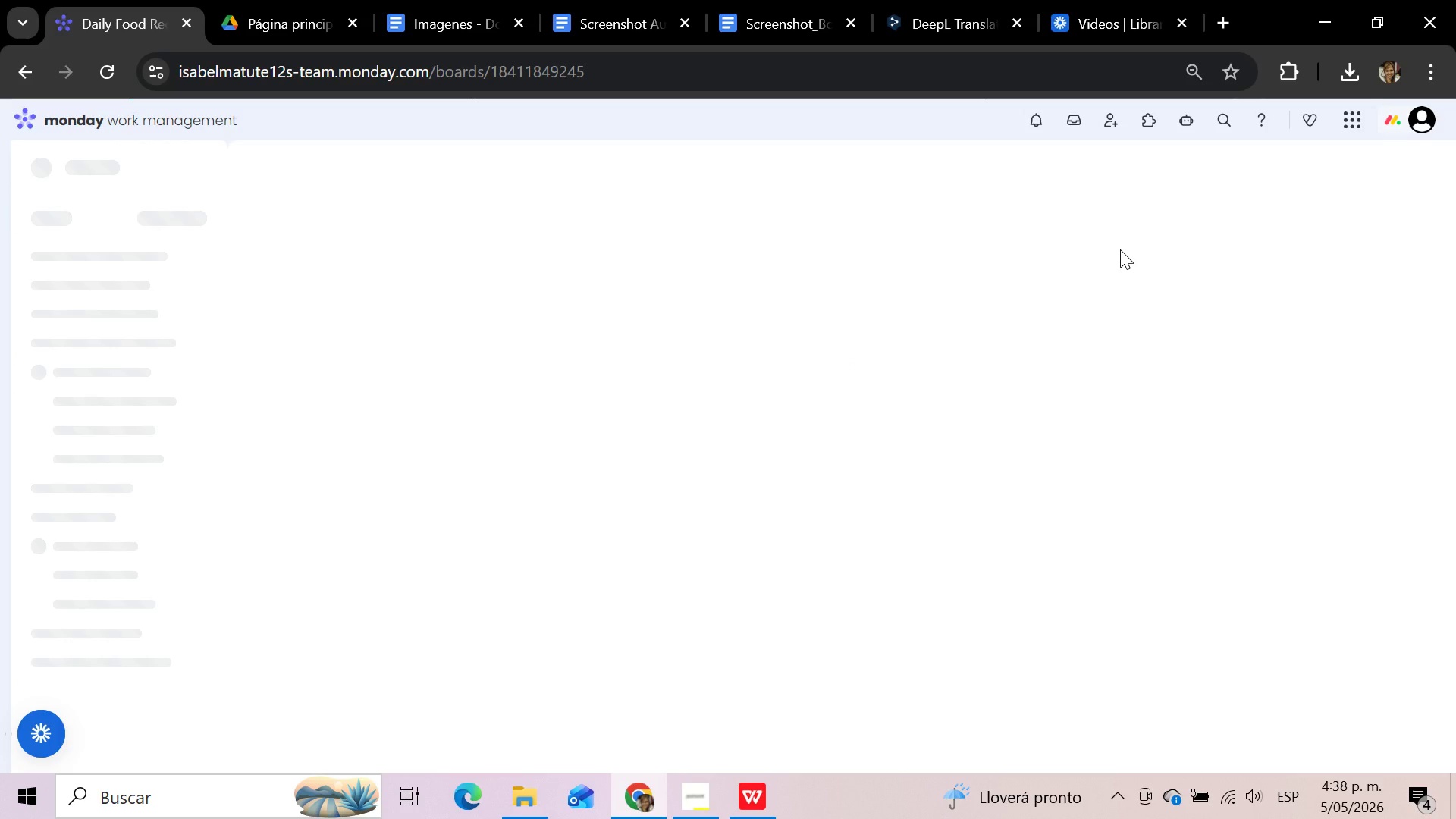 
left_click([692, 799])